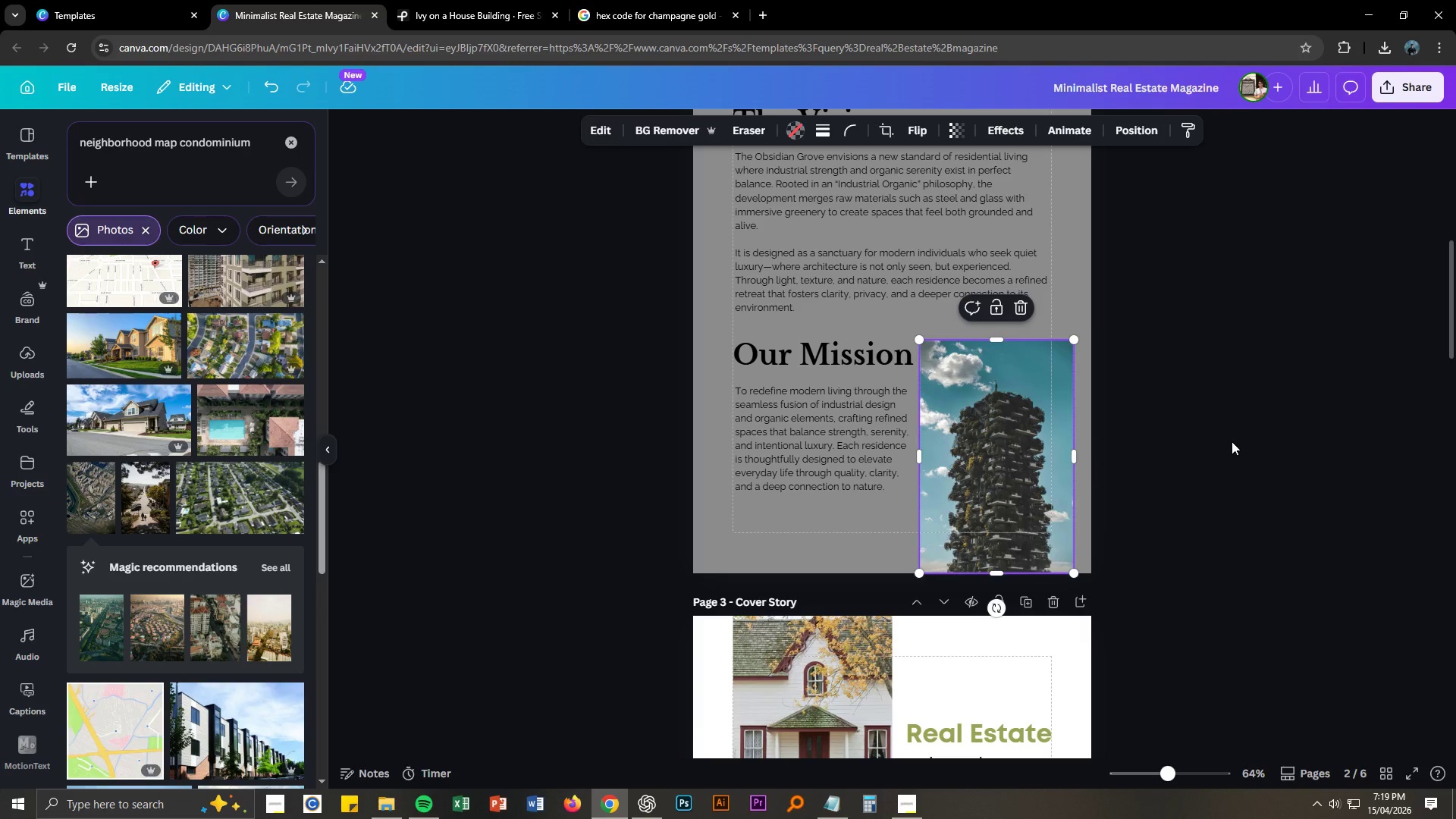 
left_click([1232, 441])
 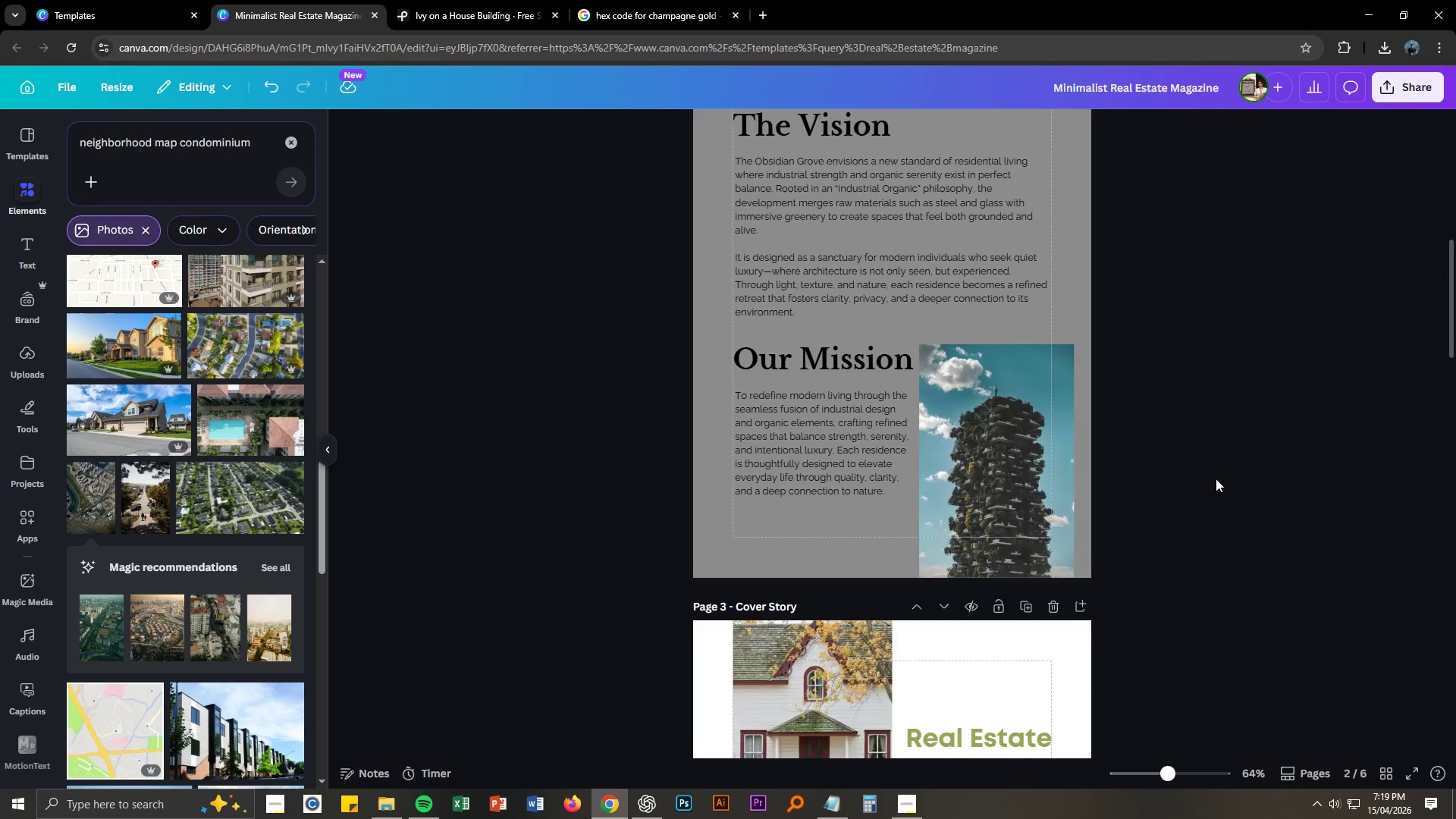 
scroll: coordinate [1209, 457], scroll_direction: up, amount: 10.0
 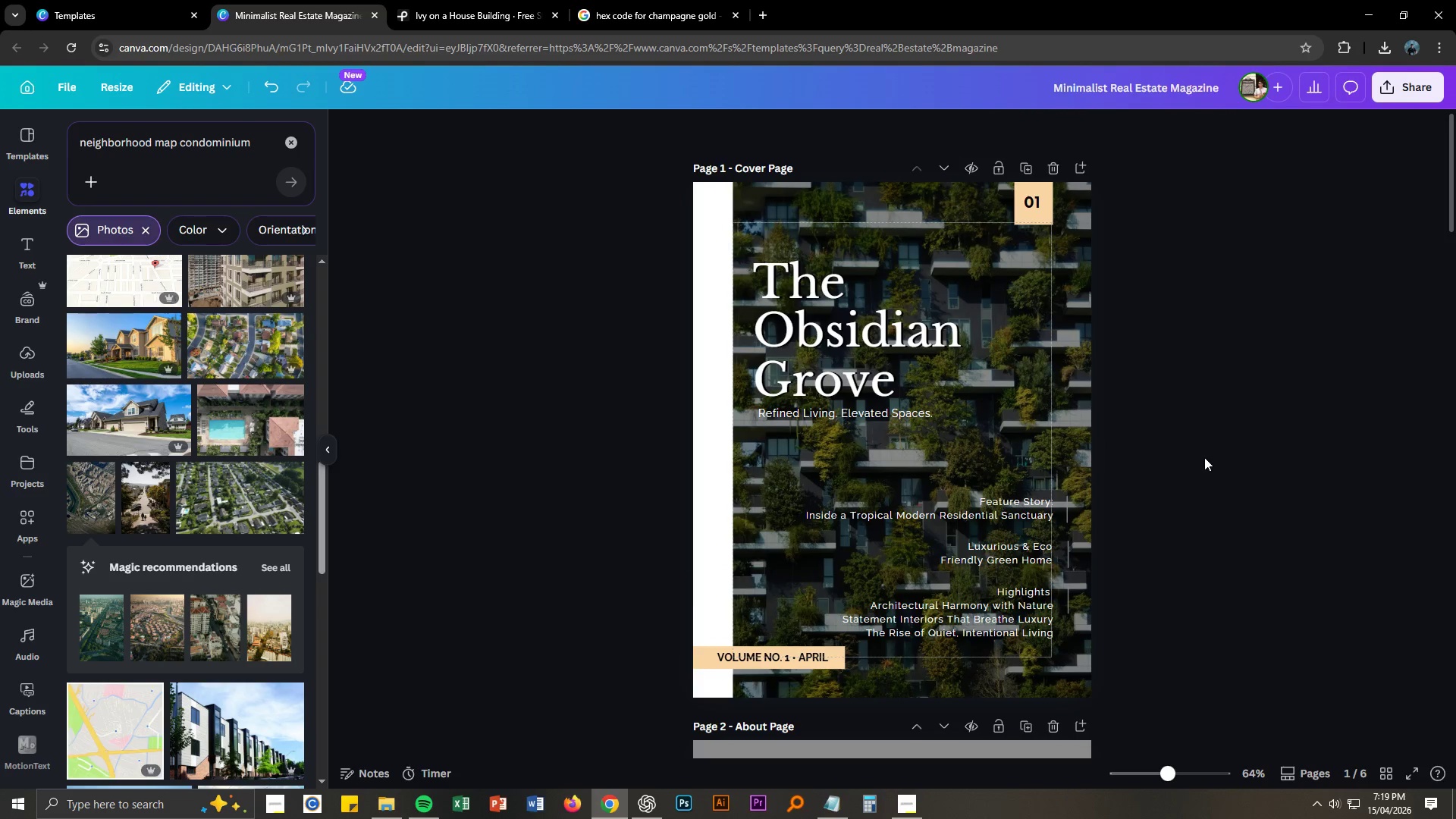 
wait(5.72)
 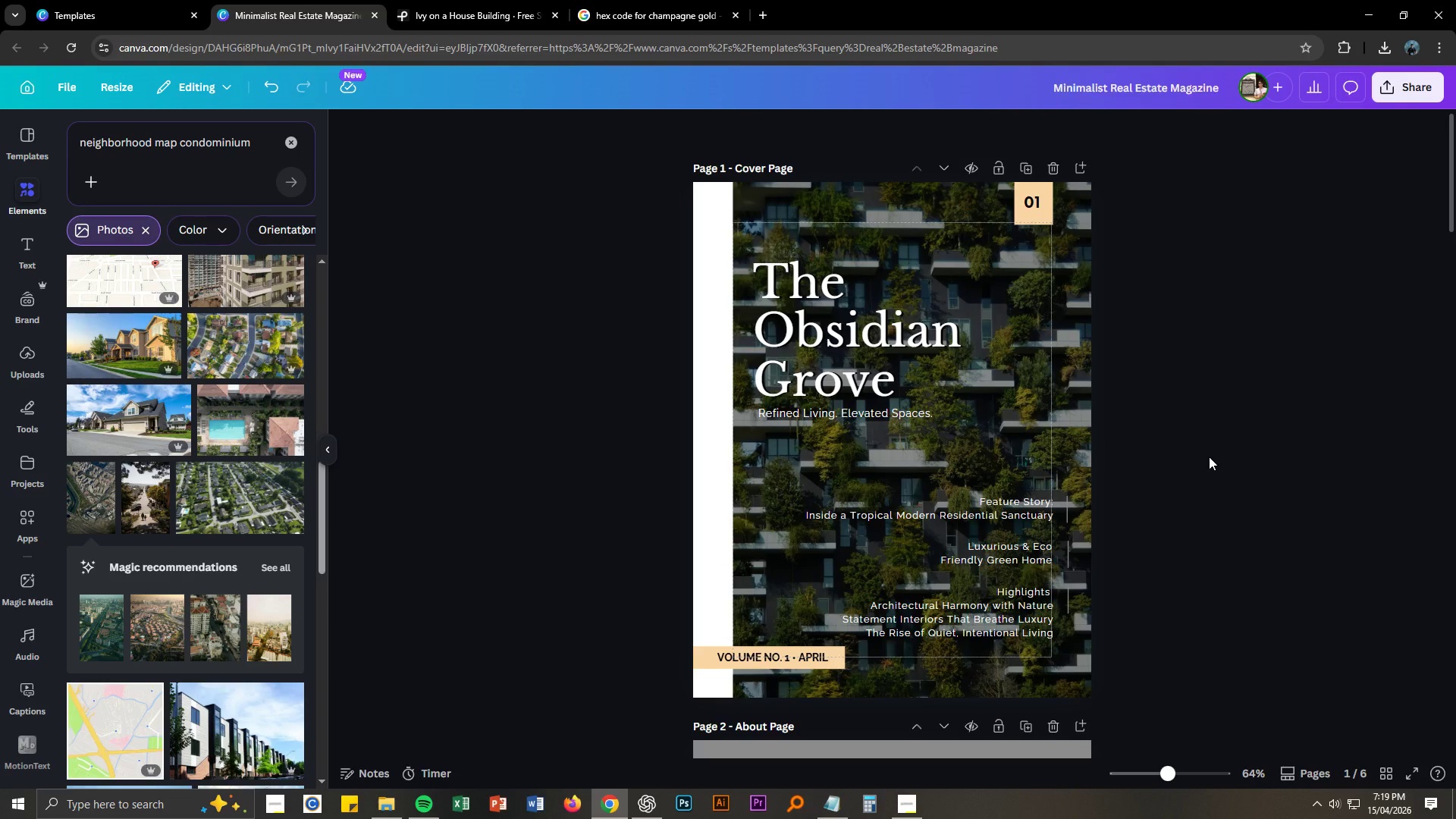 
scroll: coordinate [1197, 459], scroll_direction: down, amount: 12.0
 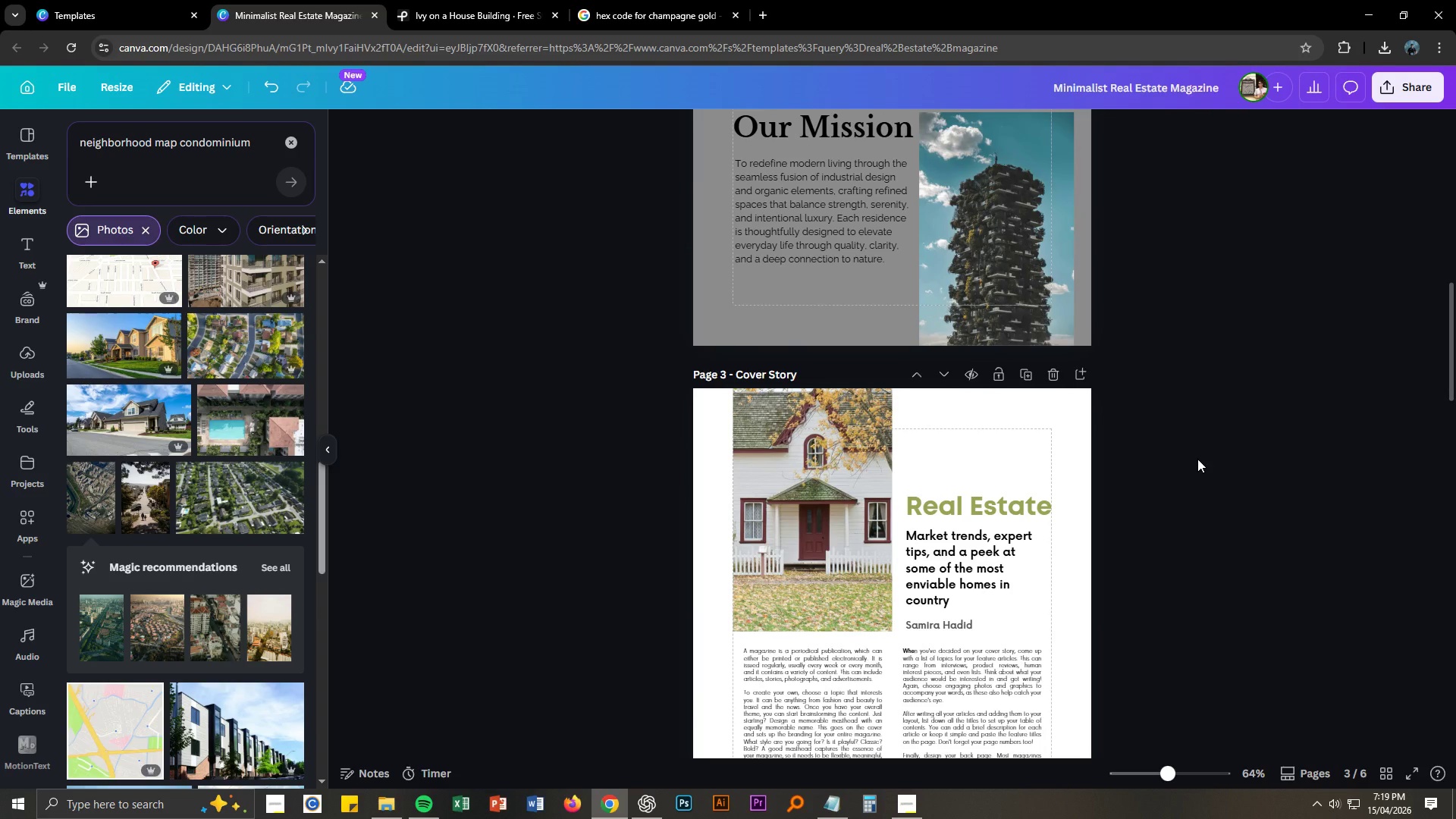 
scroll: coordinate [1197, 459], scroll_direction: up, amount: 7.0
 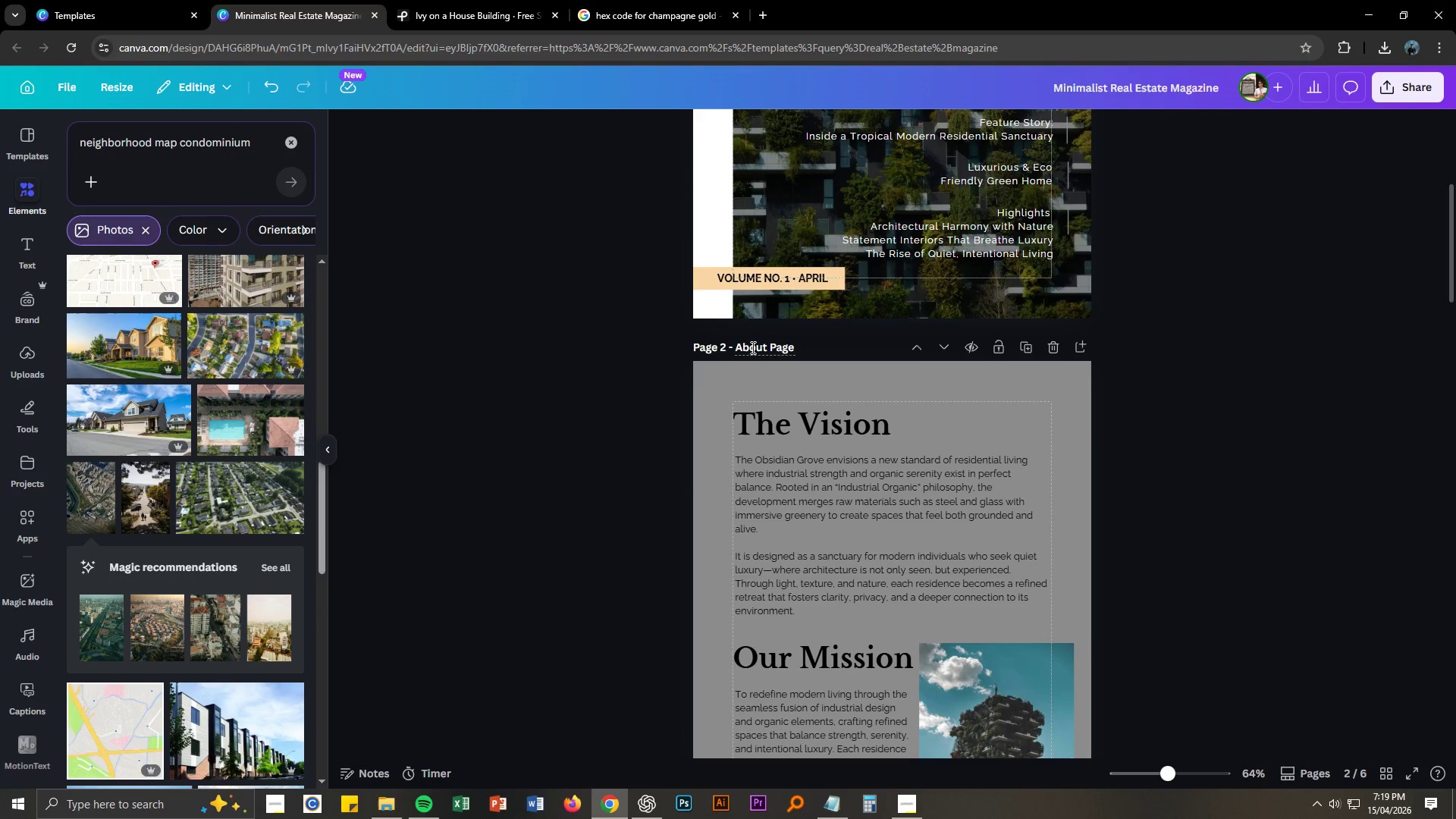 
double_click([751, 347])
 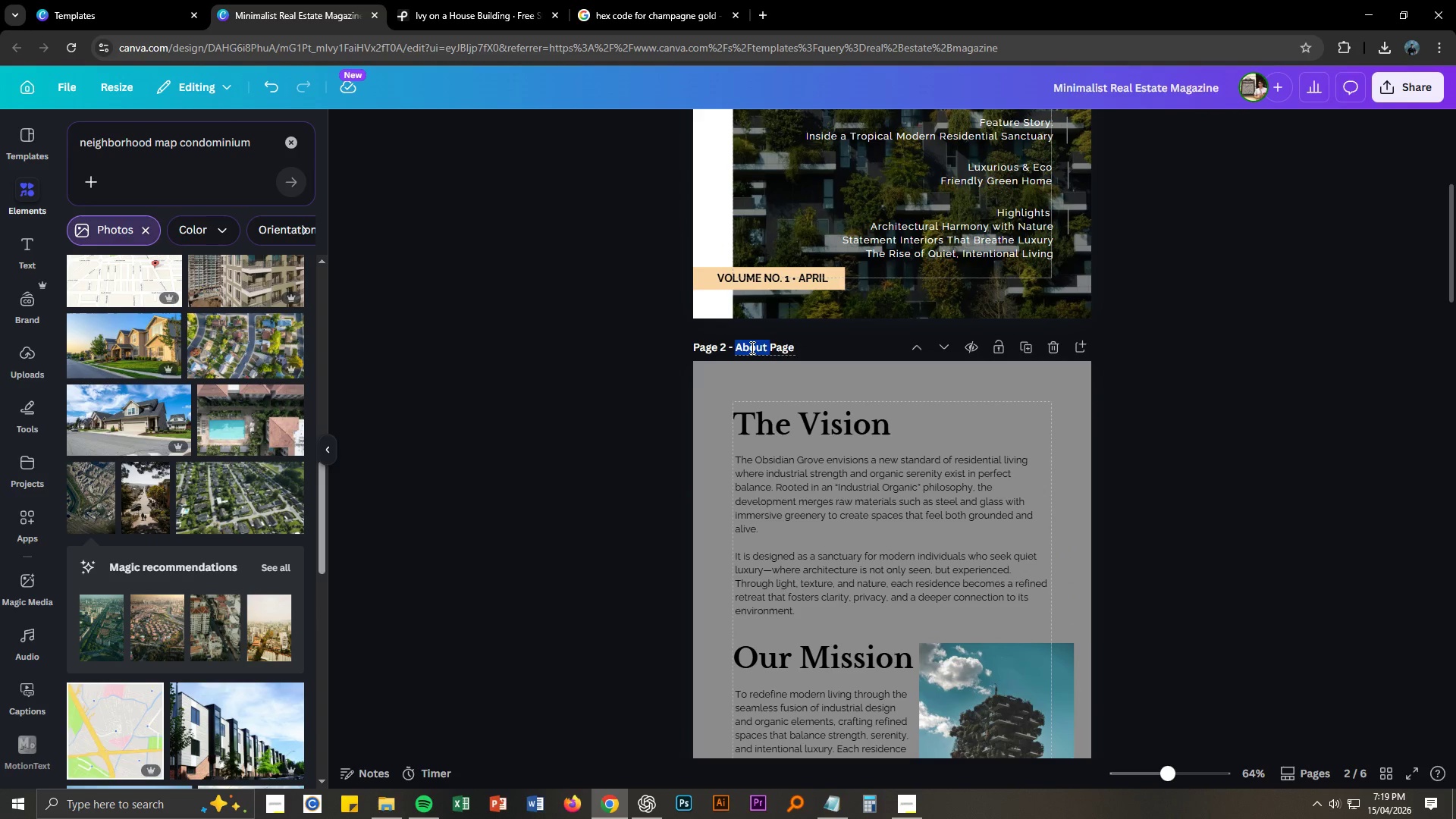 
triple_click([751, 347])
 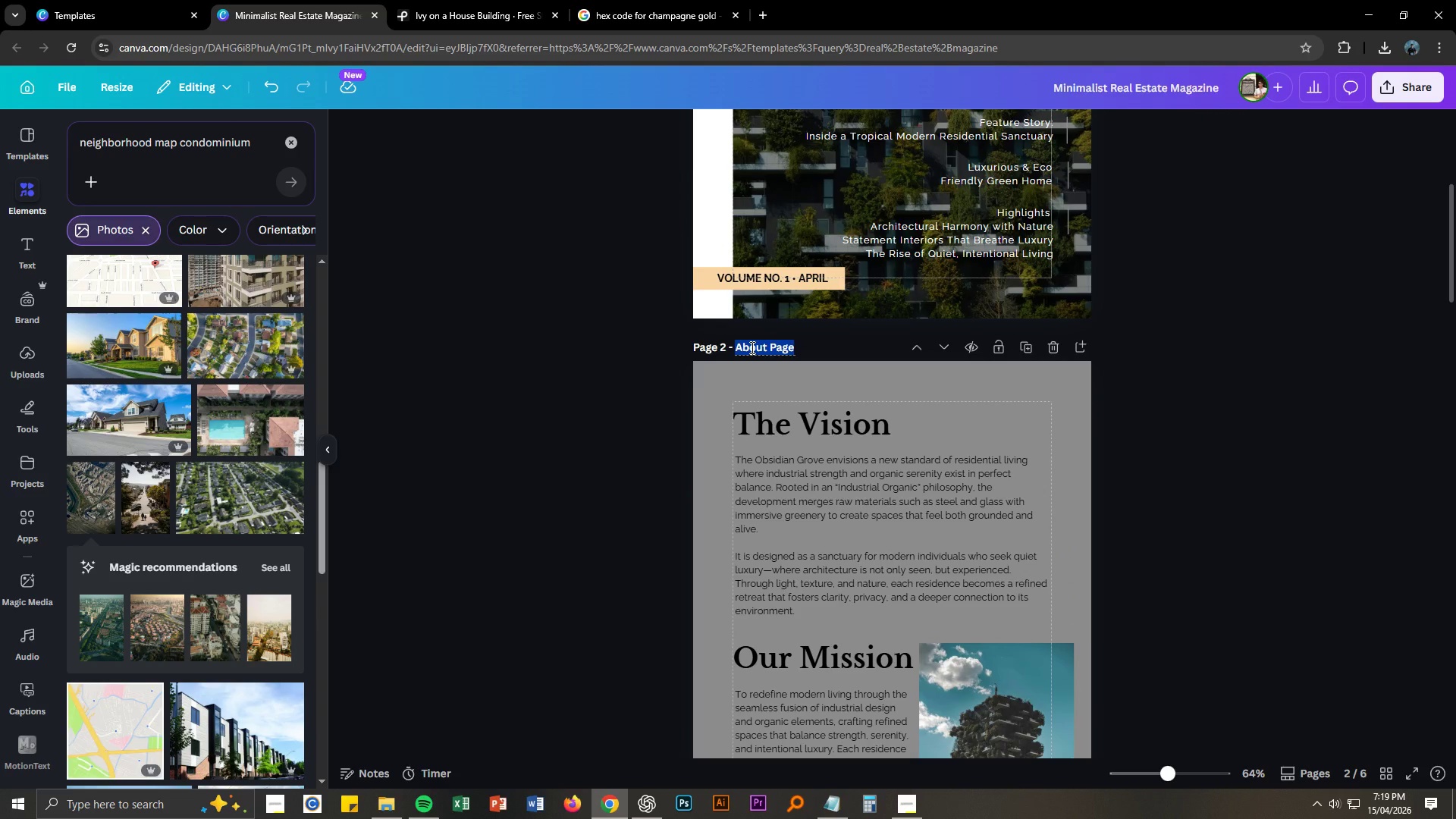 
type(Vision Mission Page)
 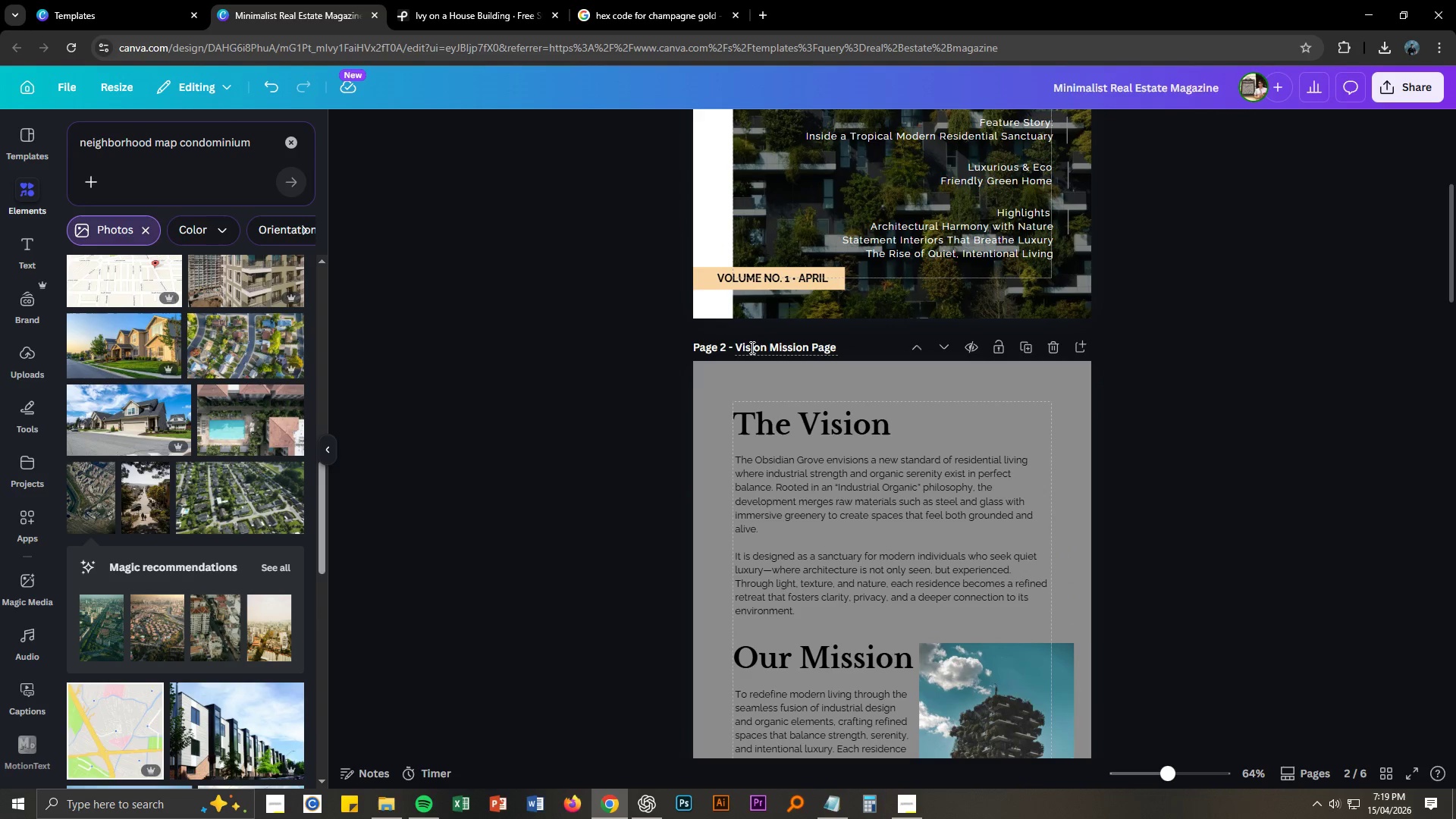 
key(Enter)
 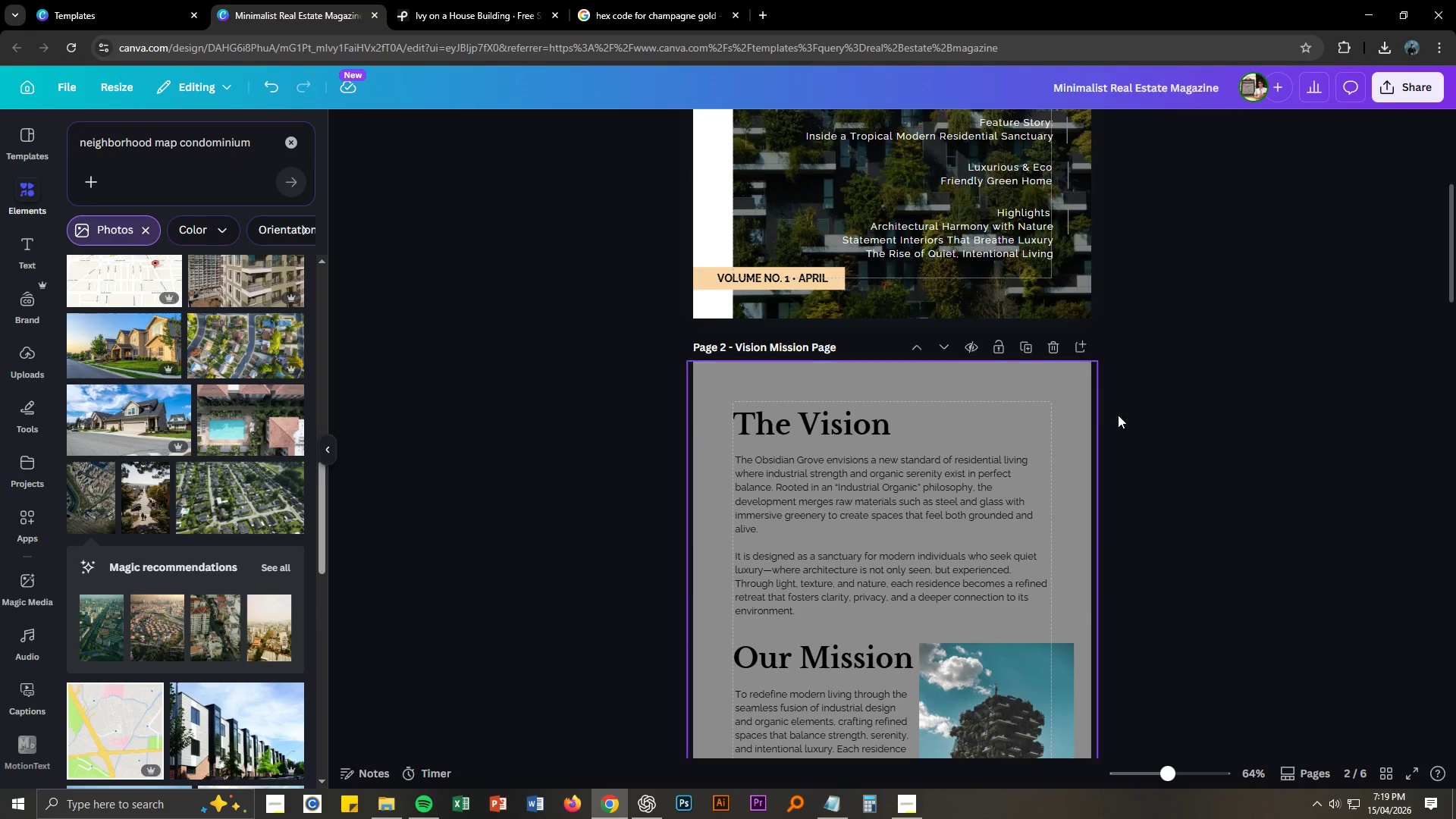 
left_click([1229, 414])
 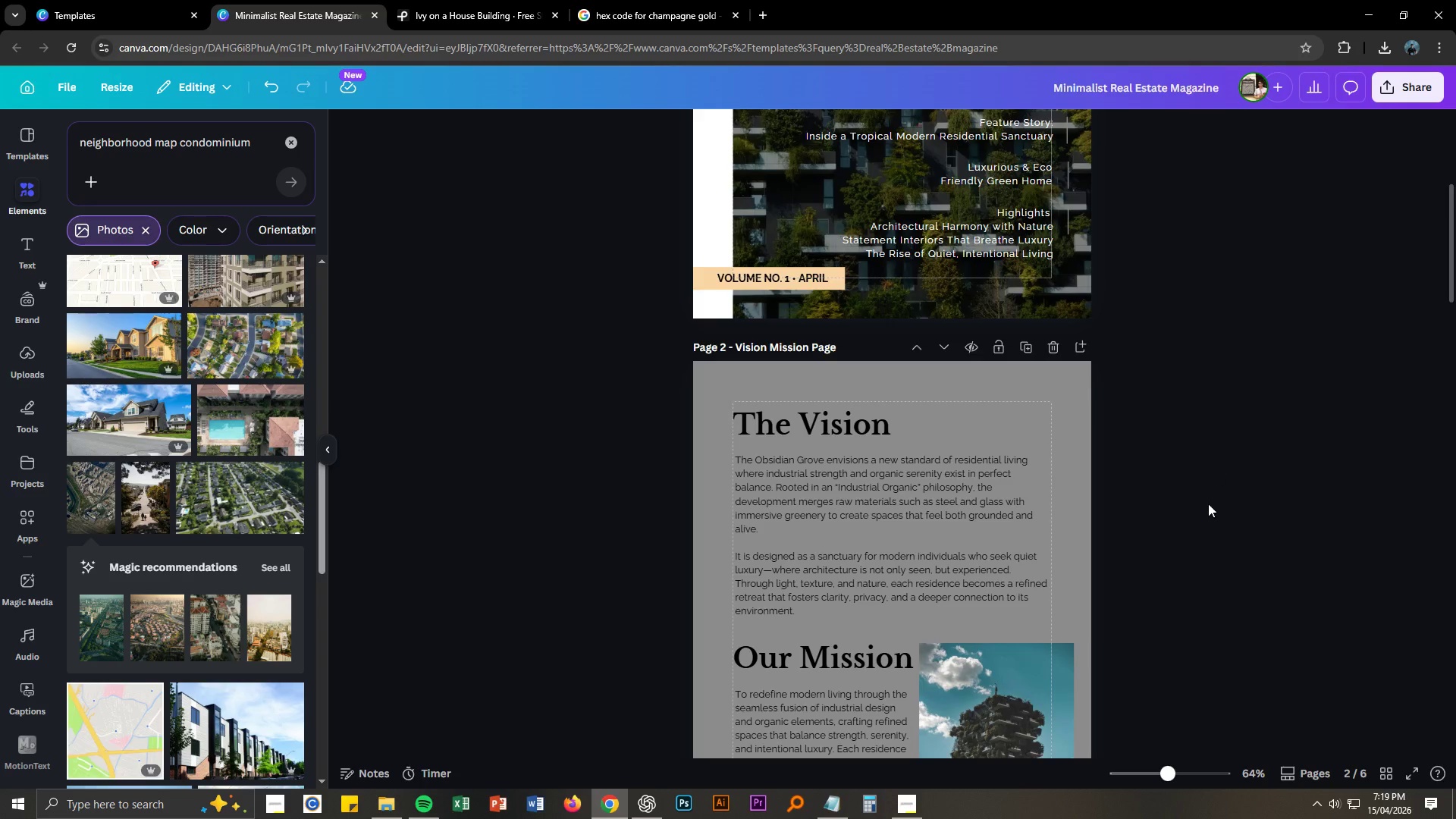 
scroll: coordinate [1208, 531], scroll_direction: down, amount: 24.0
 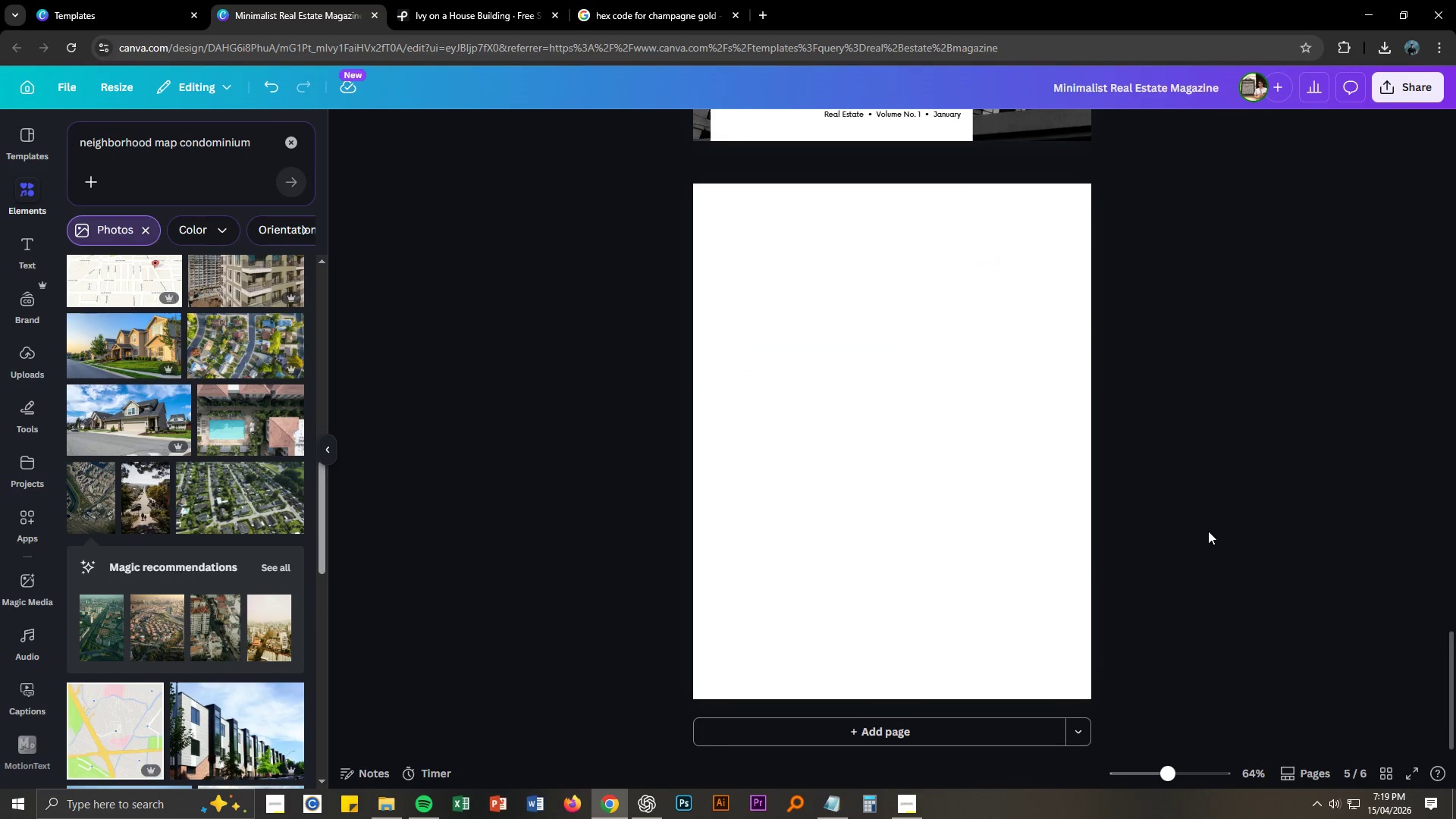 
scroll: coordinate [1208, 531], scroll_direction: up, amount: 8.0
 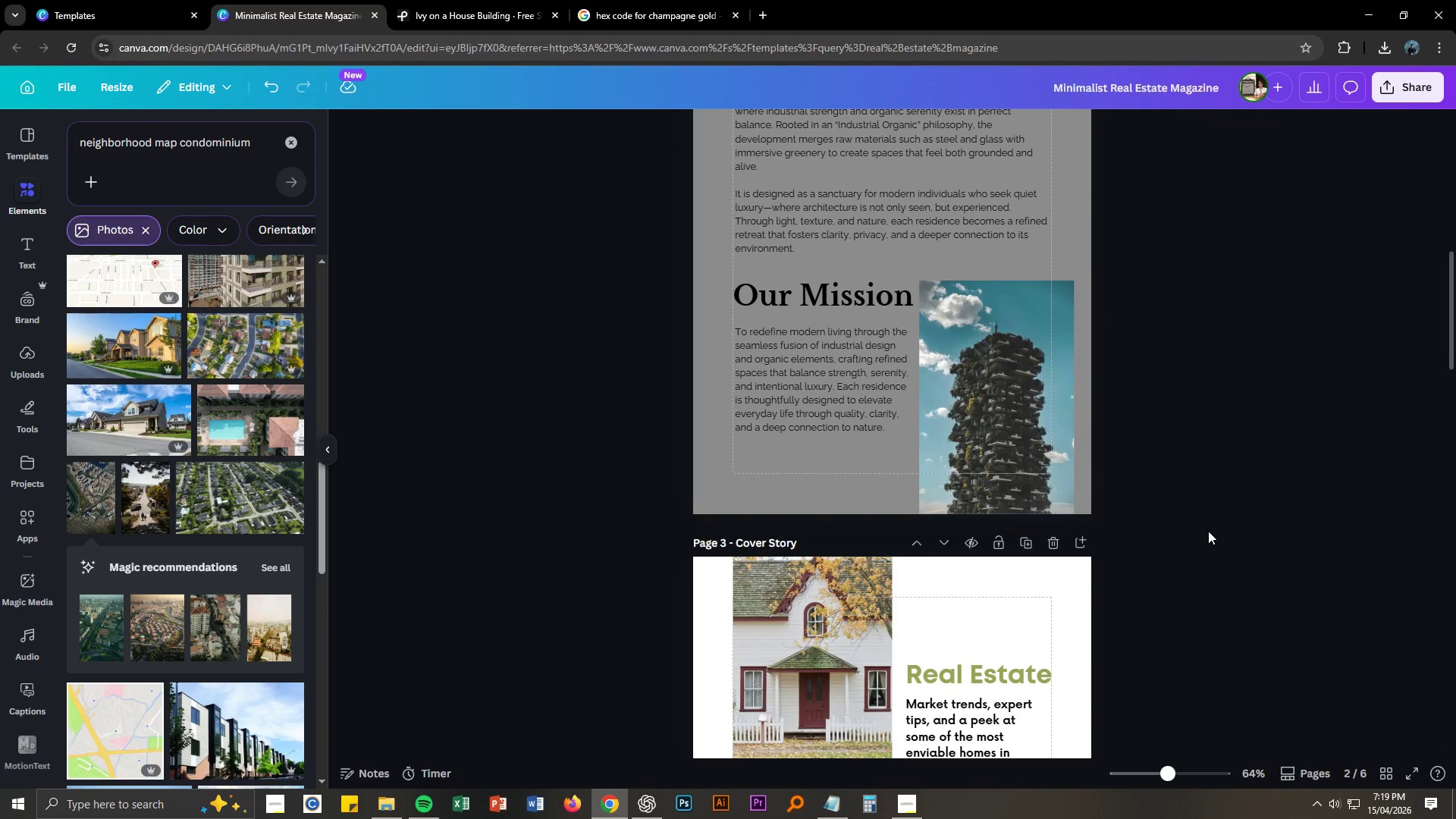 
left_click([1208, 531])
 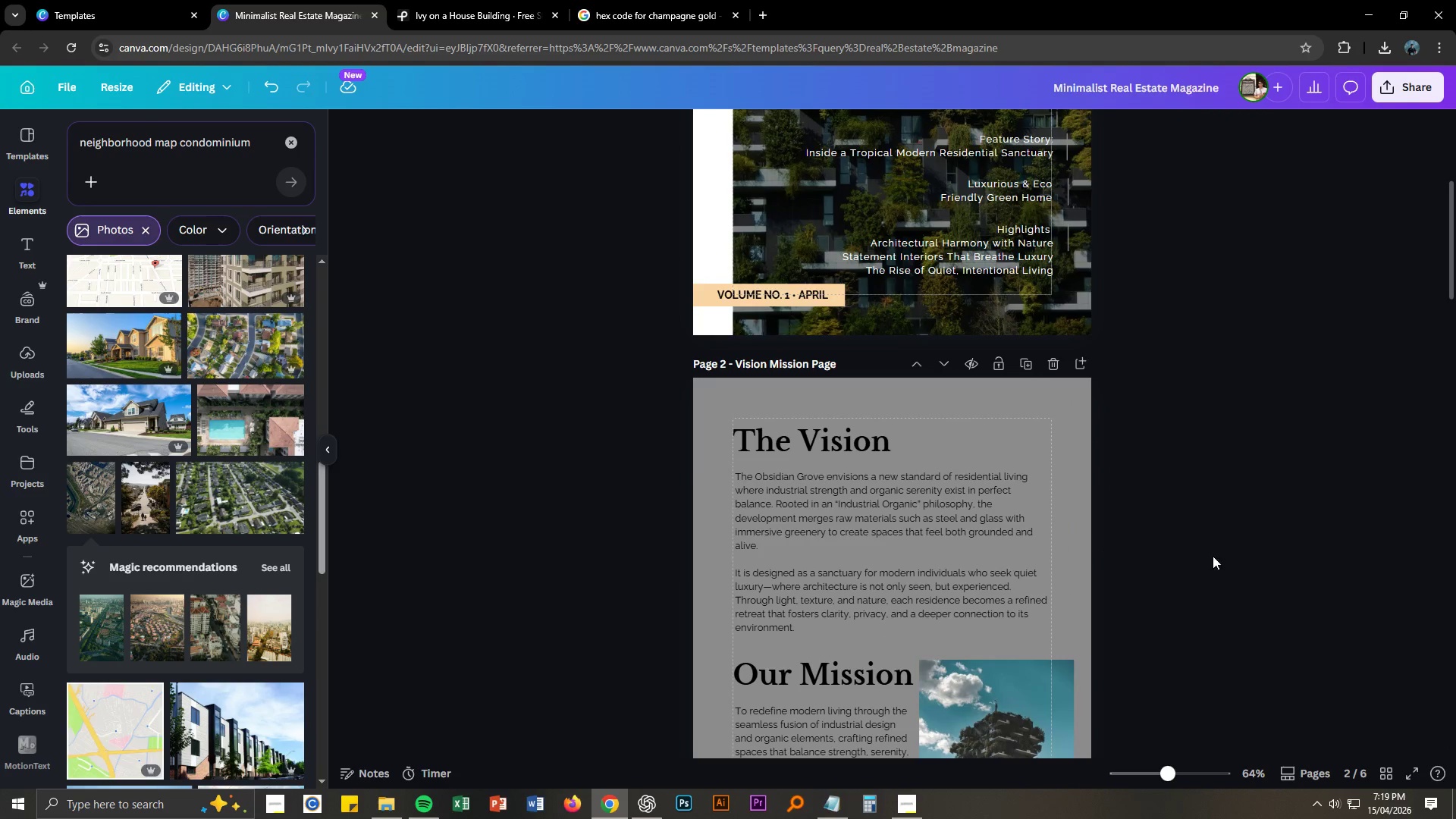 
scroll: coordinate [1207, 537], scroll_direction: up, amount: 3.0
 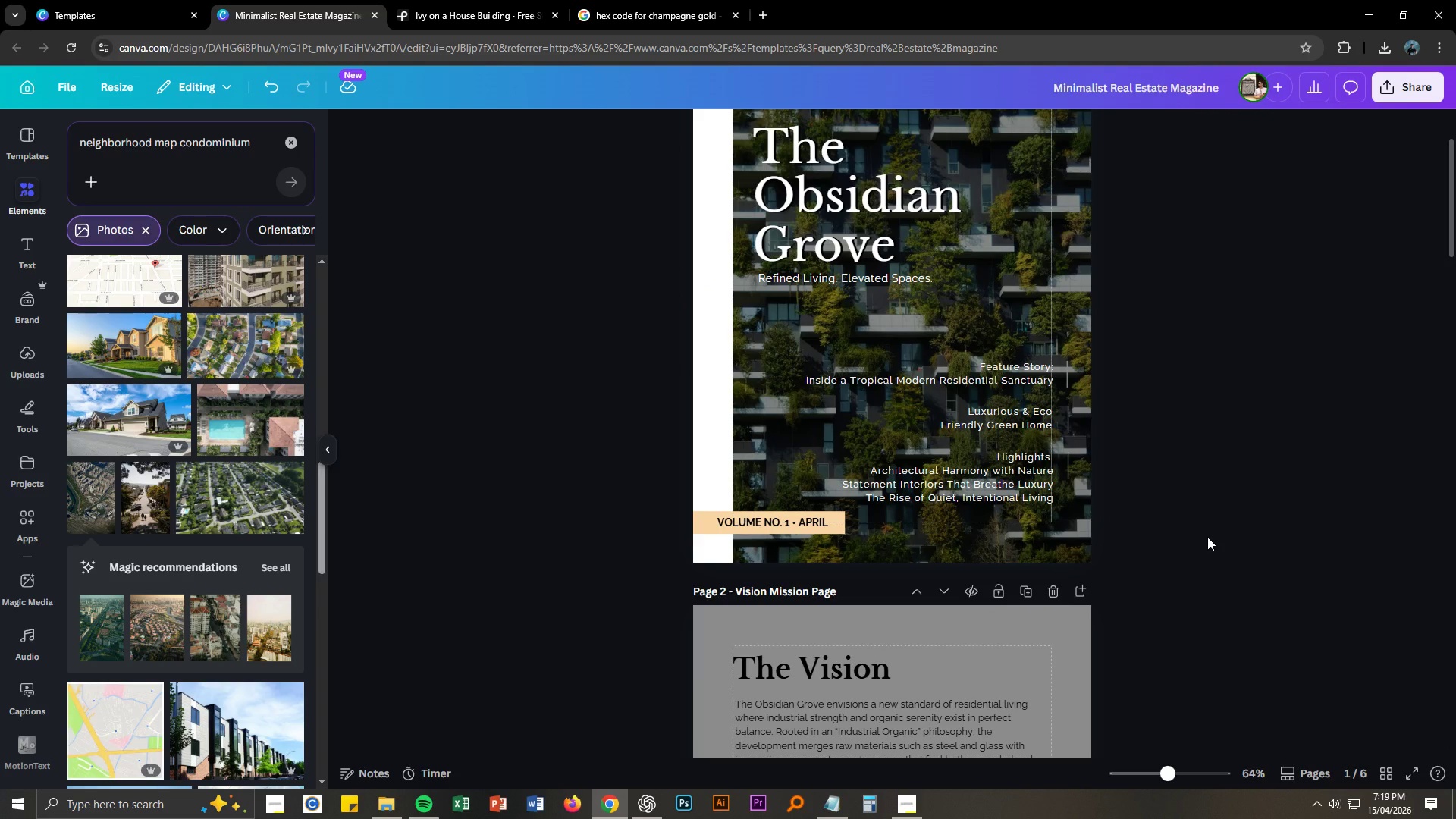 
scroll: coordinate [1207, 529], scroll_direction: down, amount: 4.0
 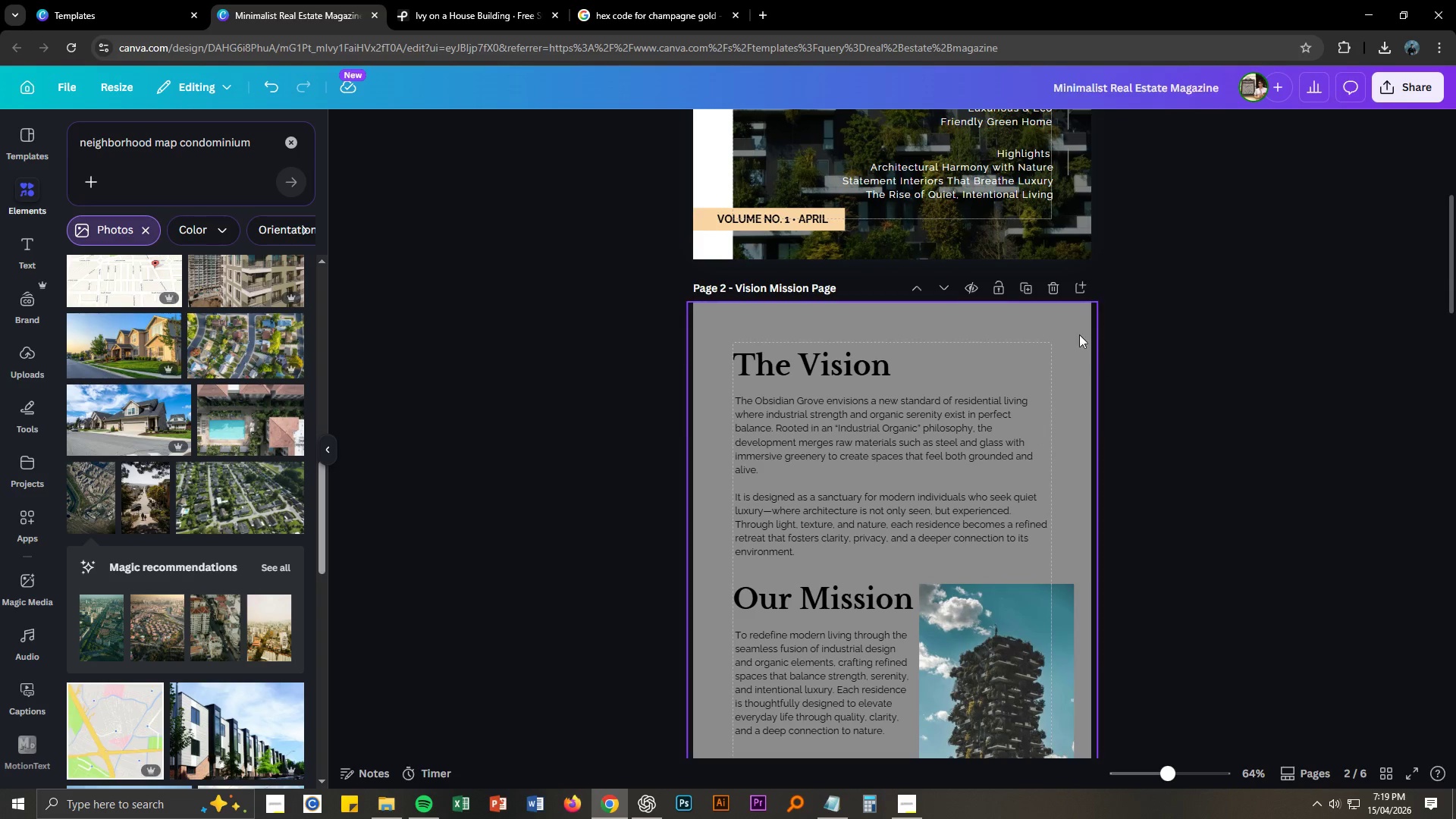 
left_click([1068, 327])
 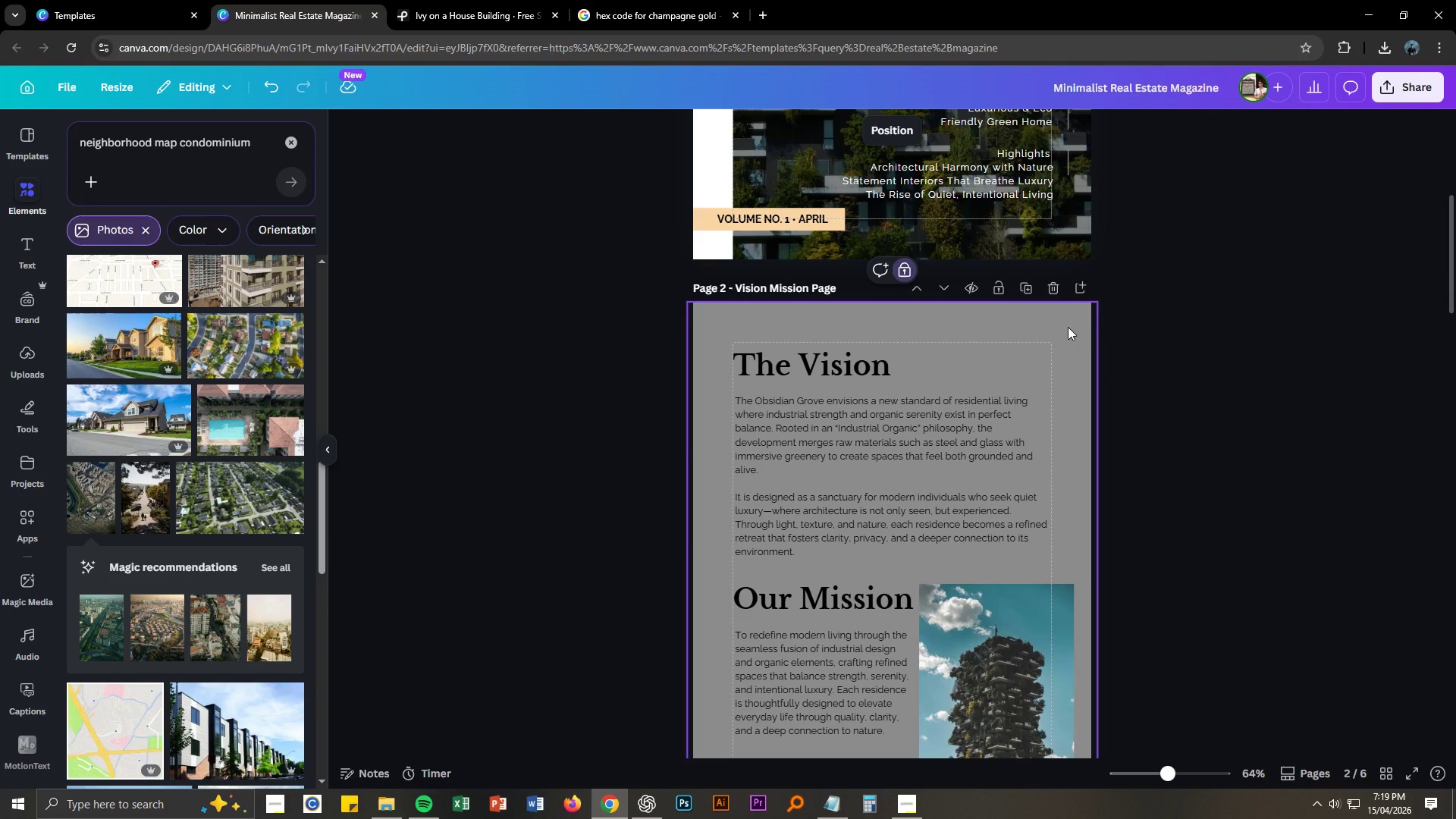 
left_click([1068, 327])
 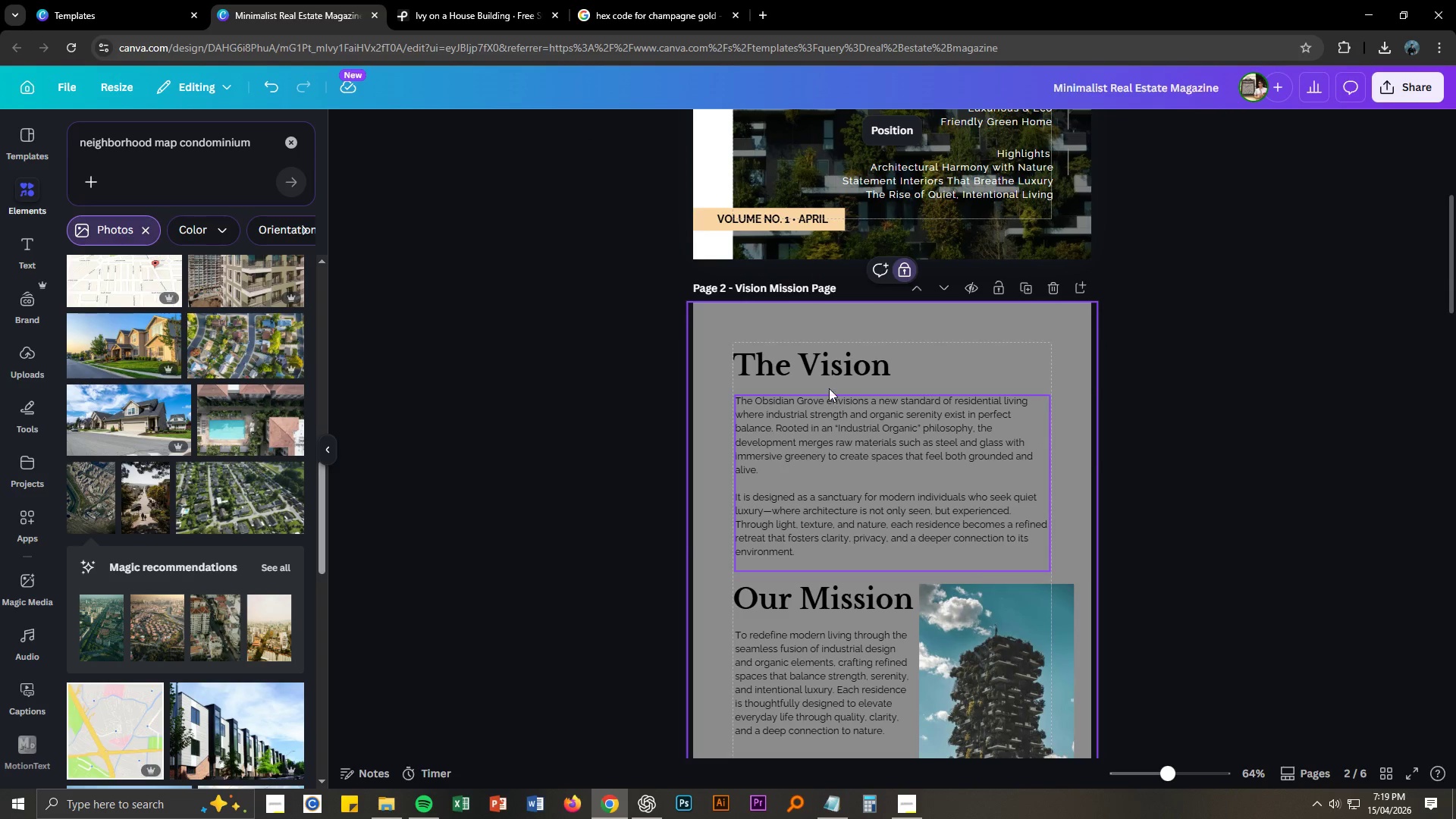 
left_click([701, 362])
 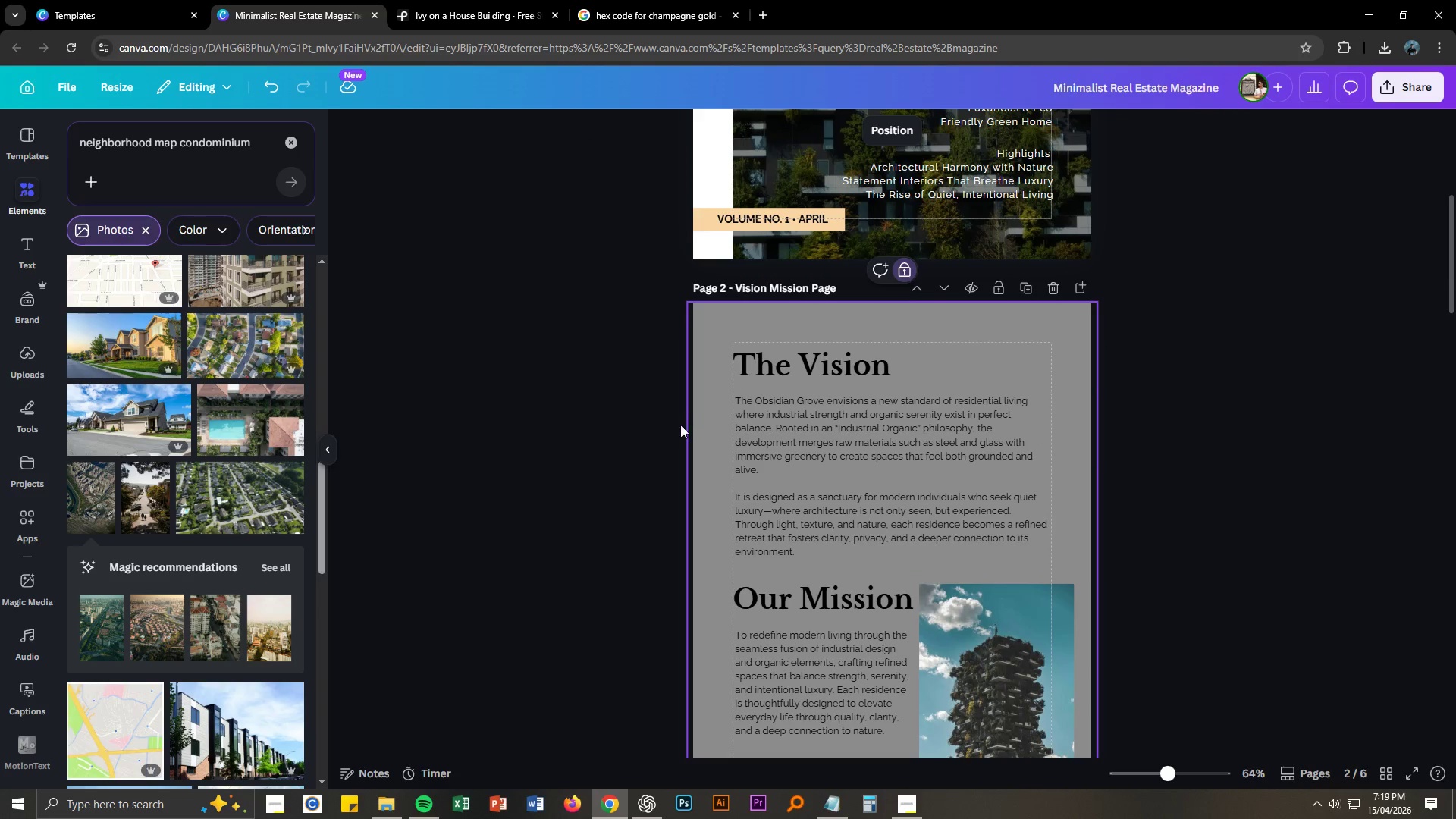 
scroll: coordinate [679, 432], scroll_direction: down, amount: 3.0
 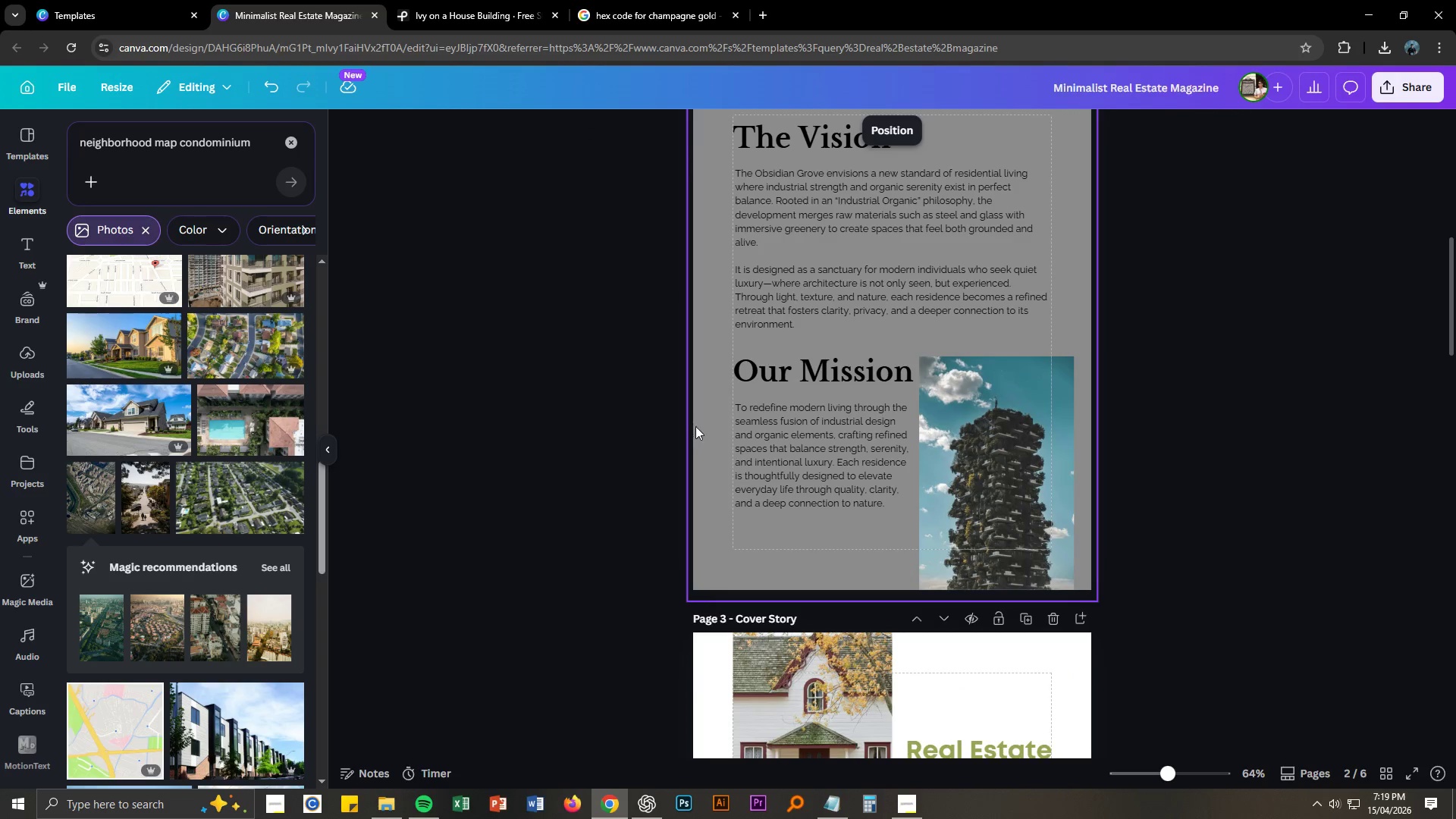 
left_click_drag(start_coordinate=[698, 428], to_coordinate=[662, 427])
 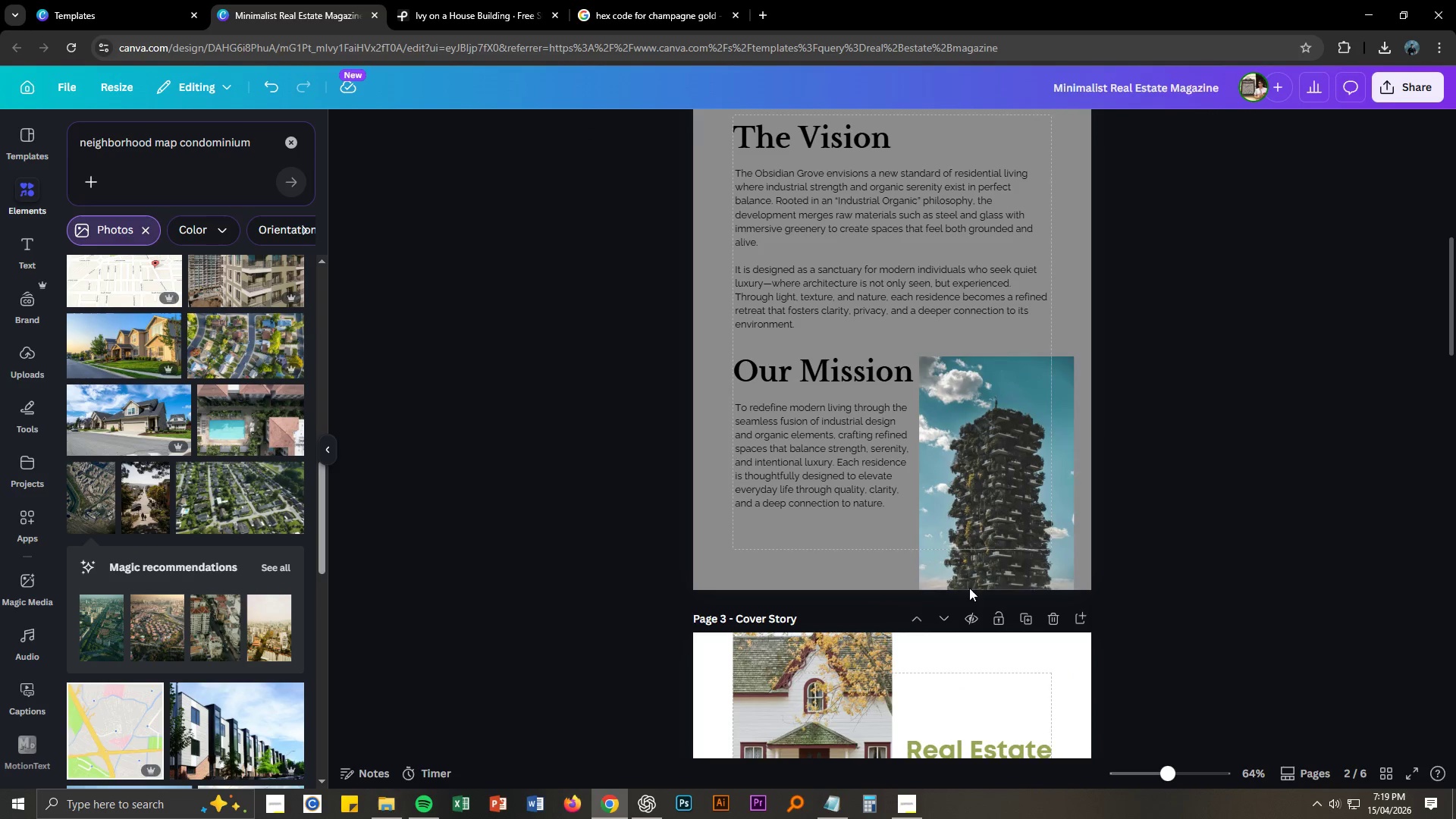 
left_click([1026, 585])
 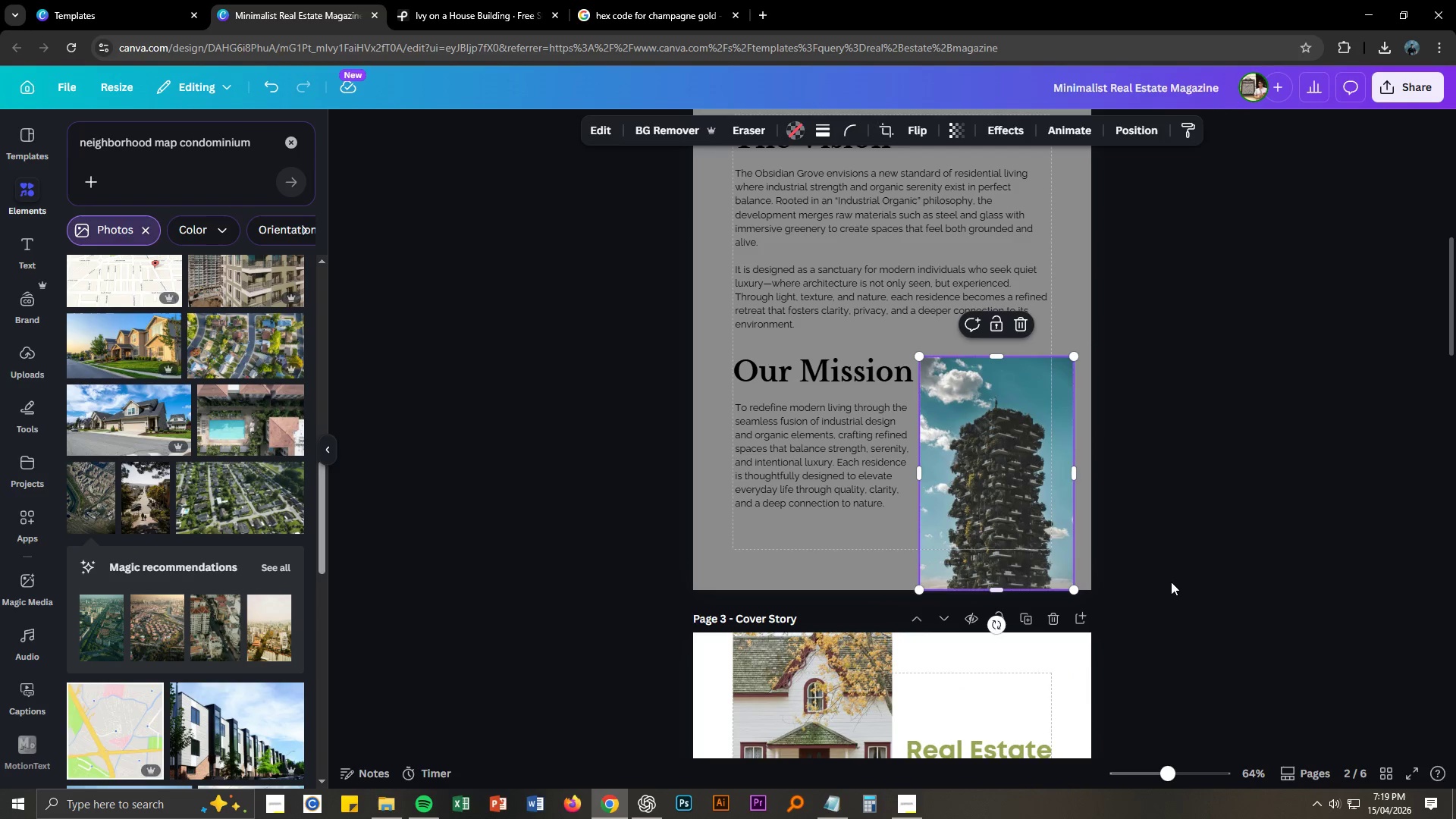 
left_click([1212, 582])
 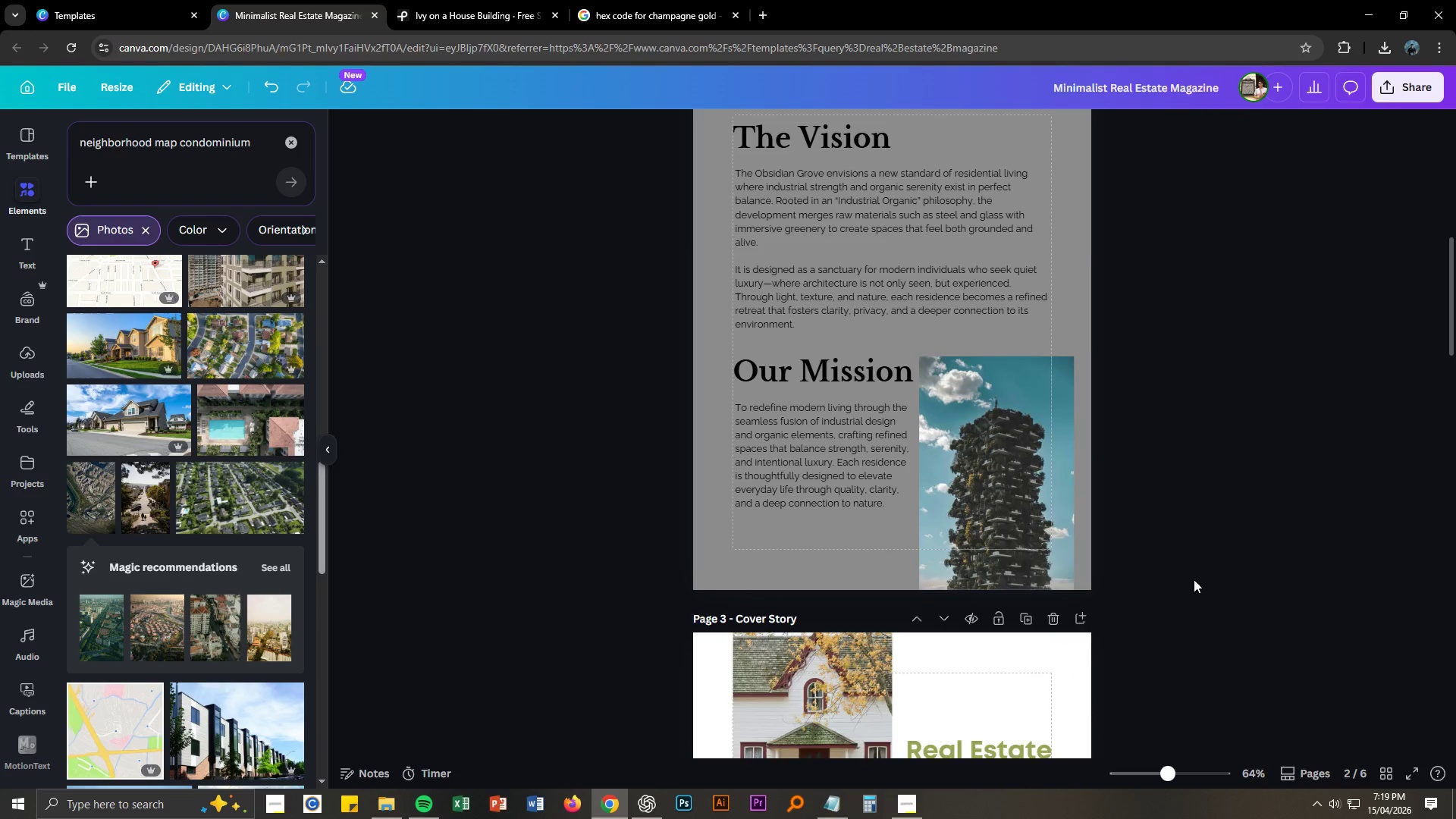 
scroll: coordinate [1189, 574], scroll_direction: up, amount: 6.0
 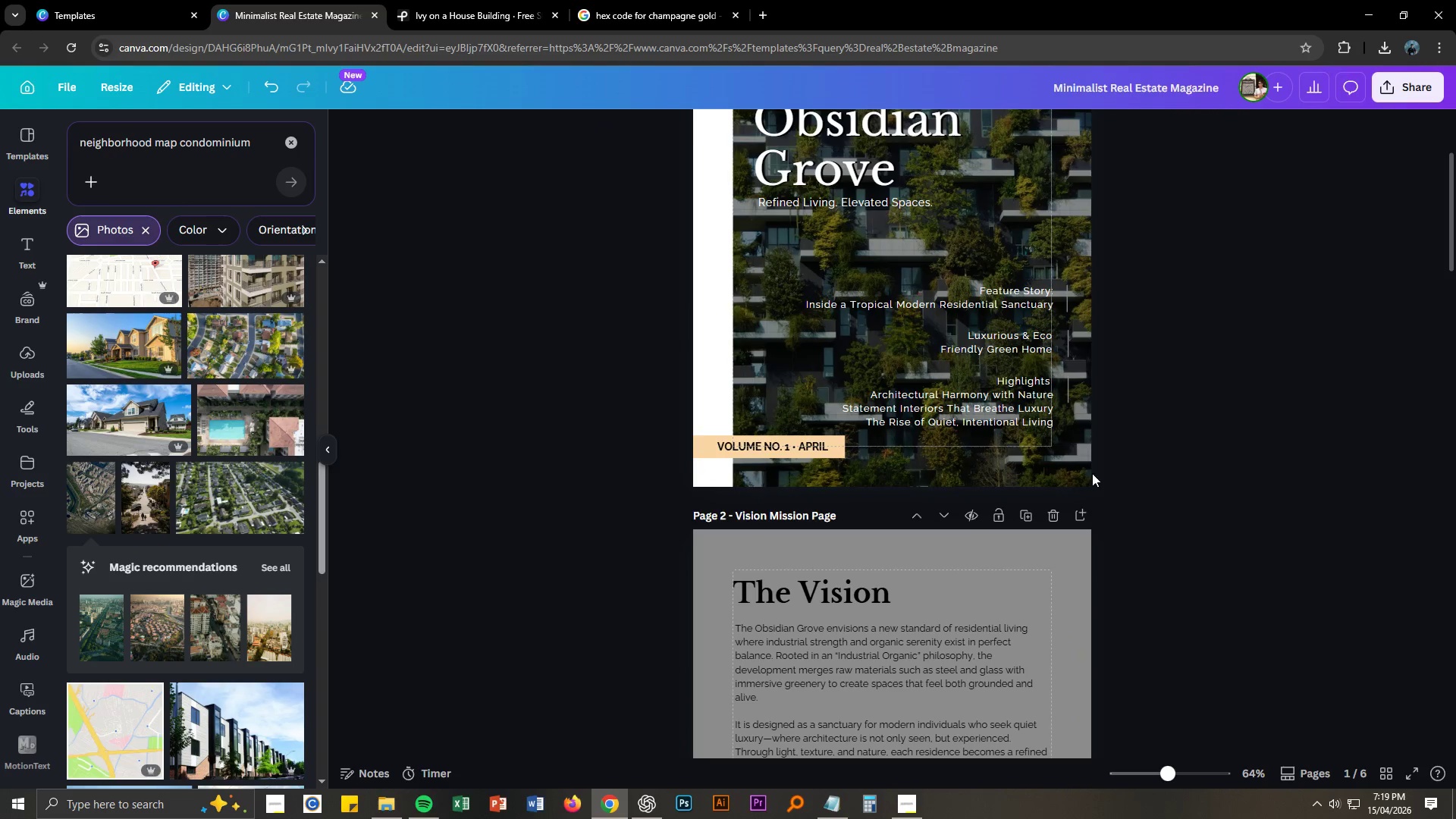 
left_click([1078, 466])
 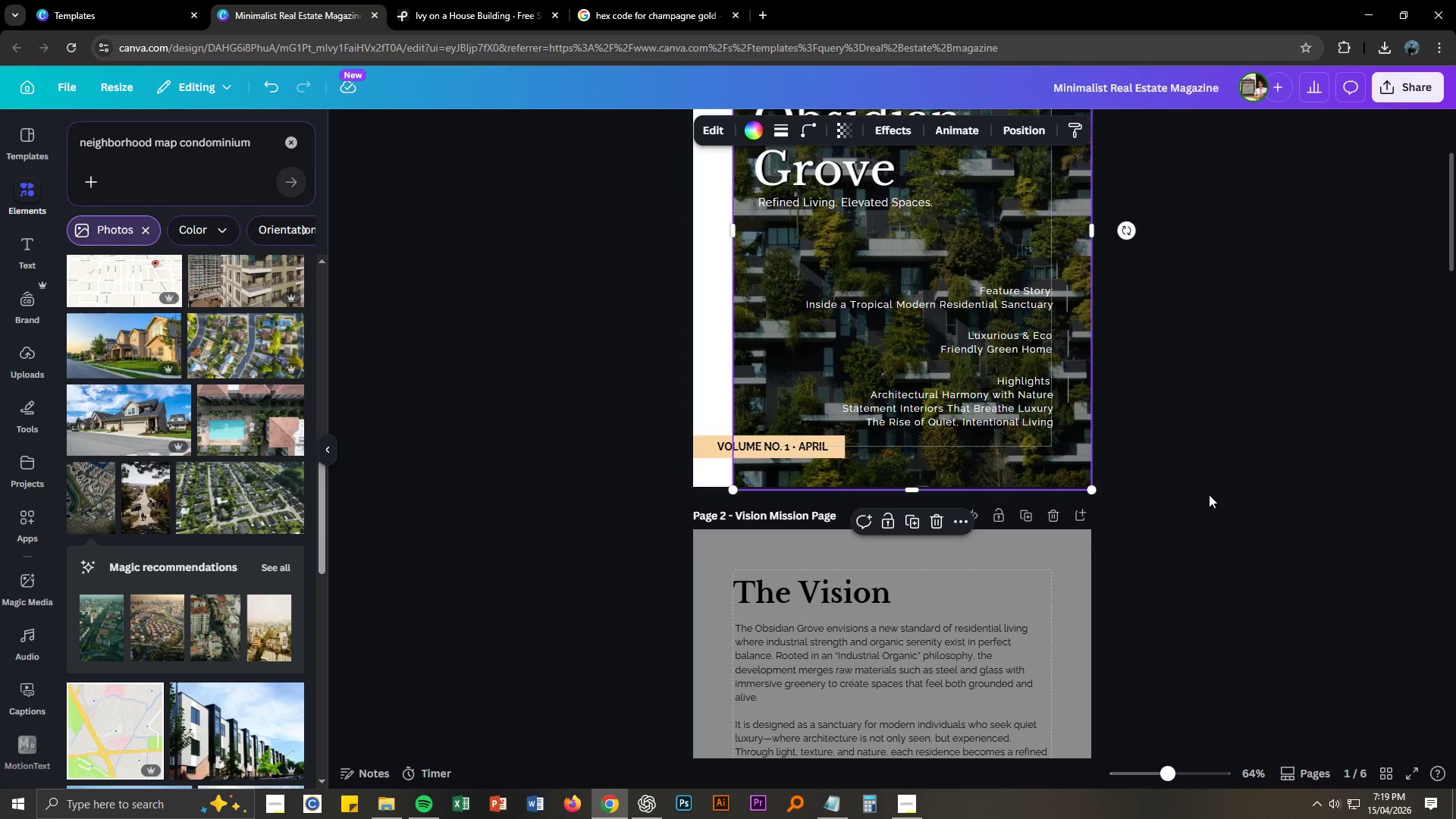 
key(Control+C)
 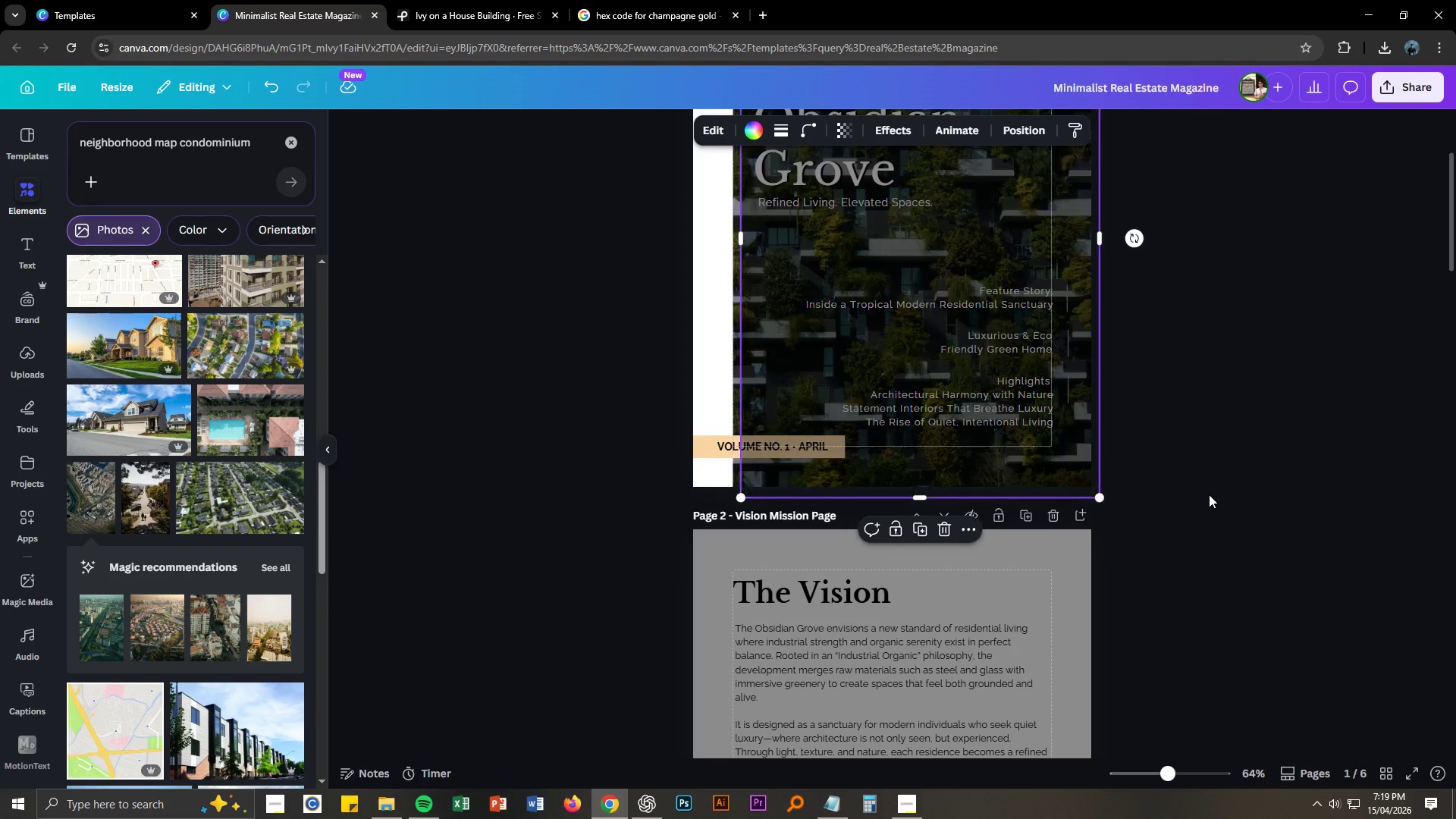 
key(Control+V)
 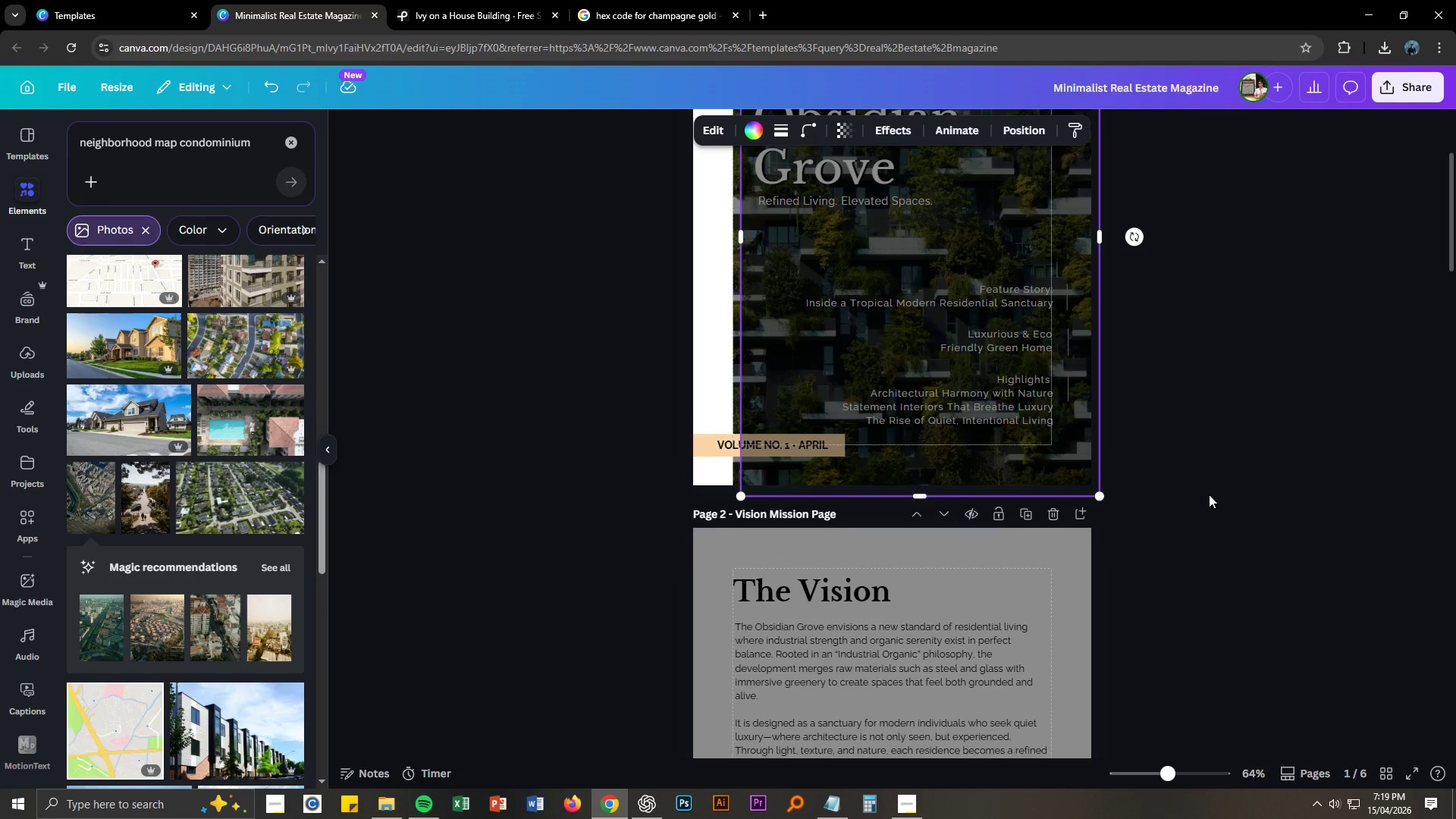 
scroll: coordinate [1209, 494], scroll_direction: down, amount: 2.0
 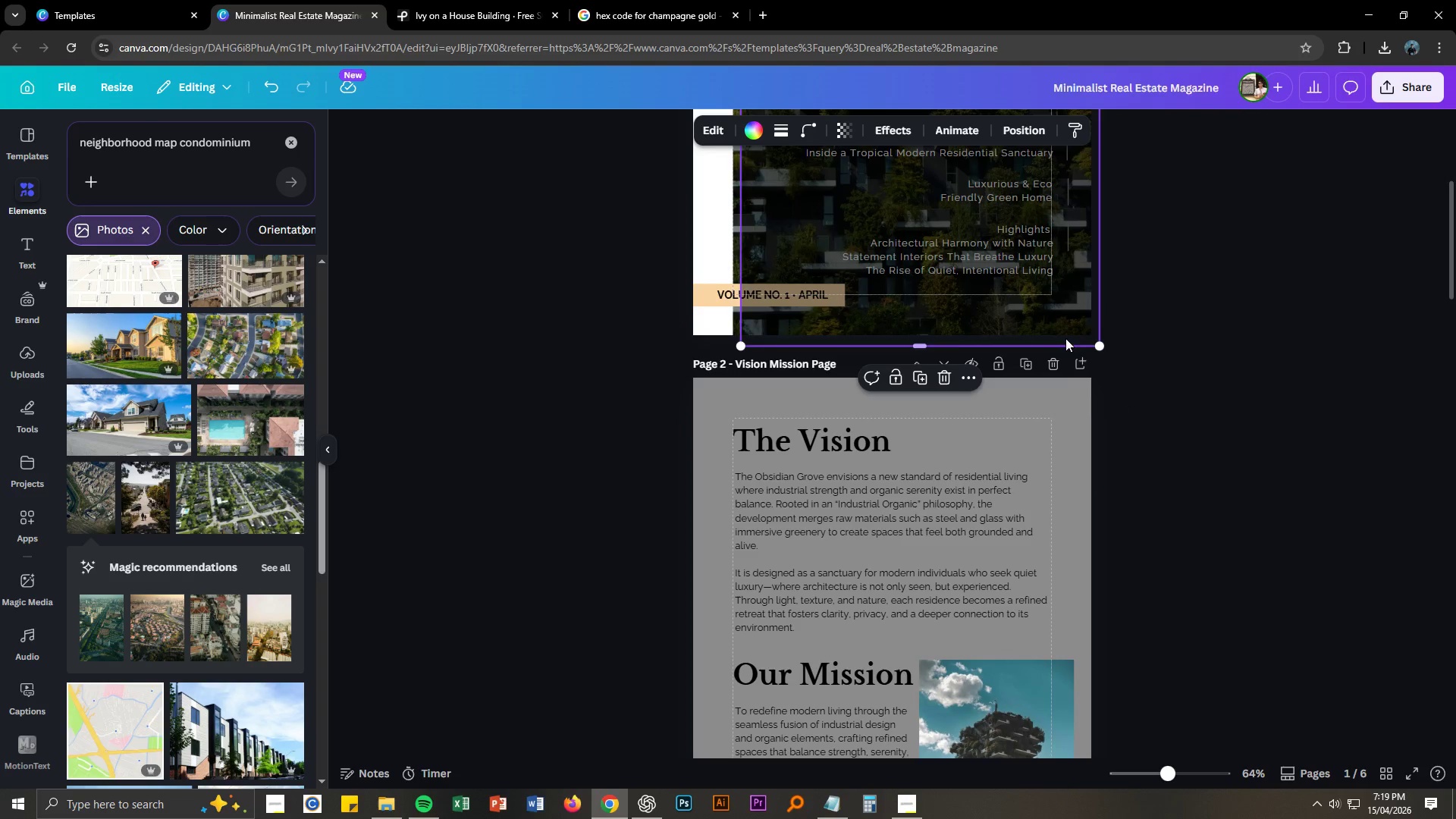 
left_click_drag(start_coordinate=[1061, 329], to_coordinate=[1034, 695])
 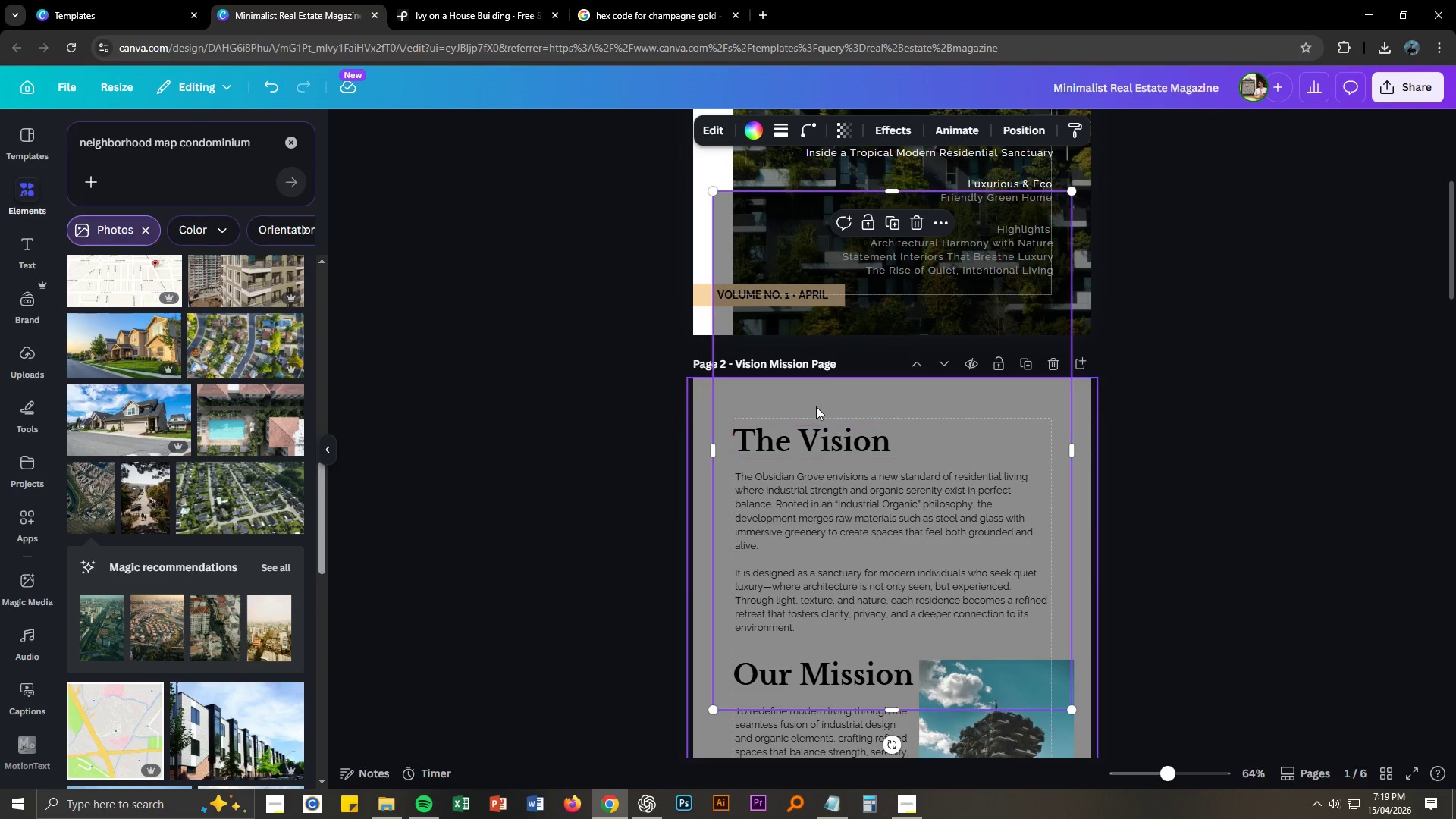 
right_click([805, 396])
 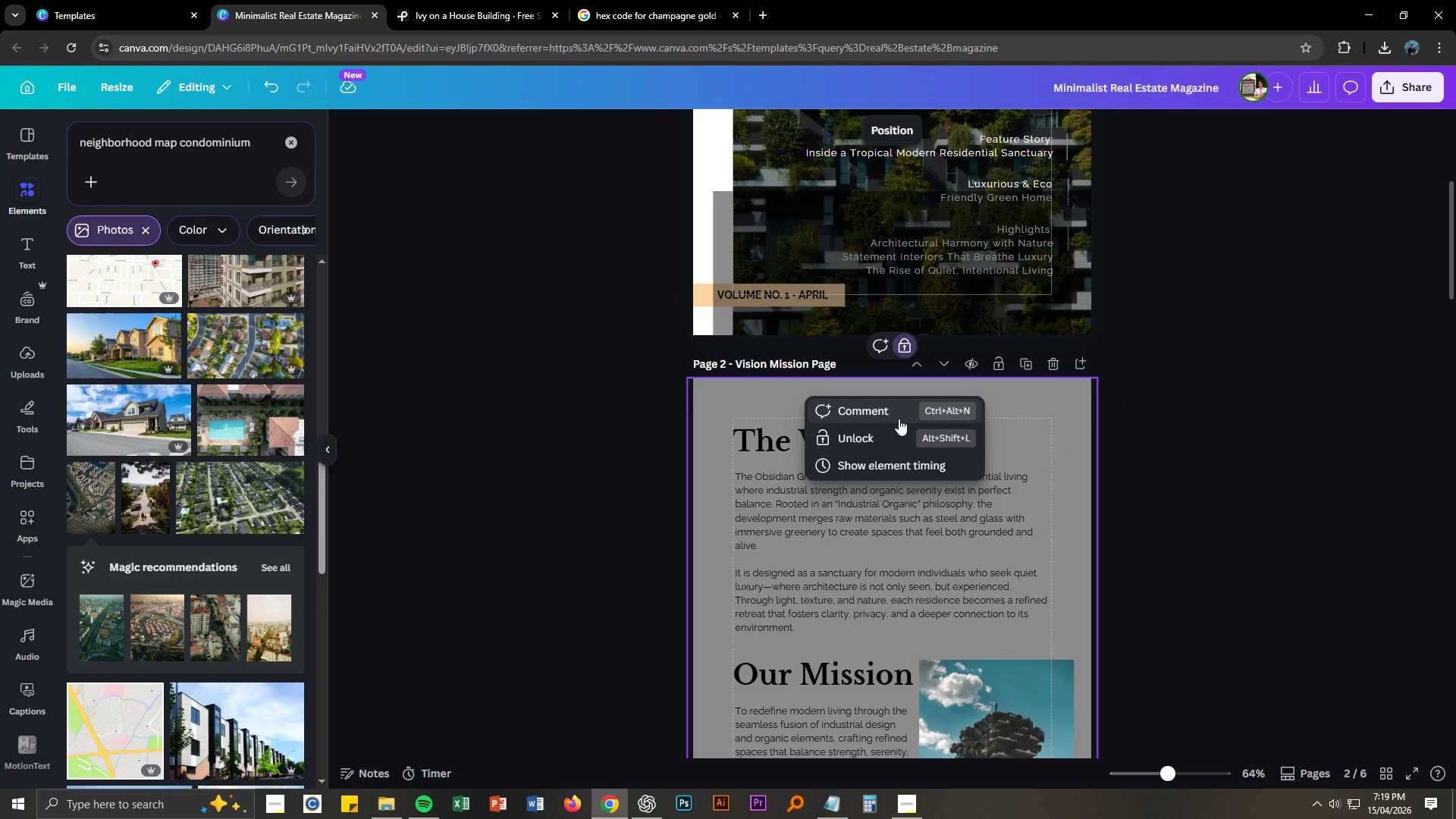 
left_click([898, 436])
 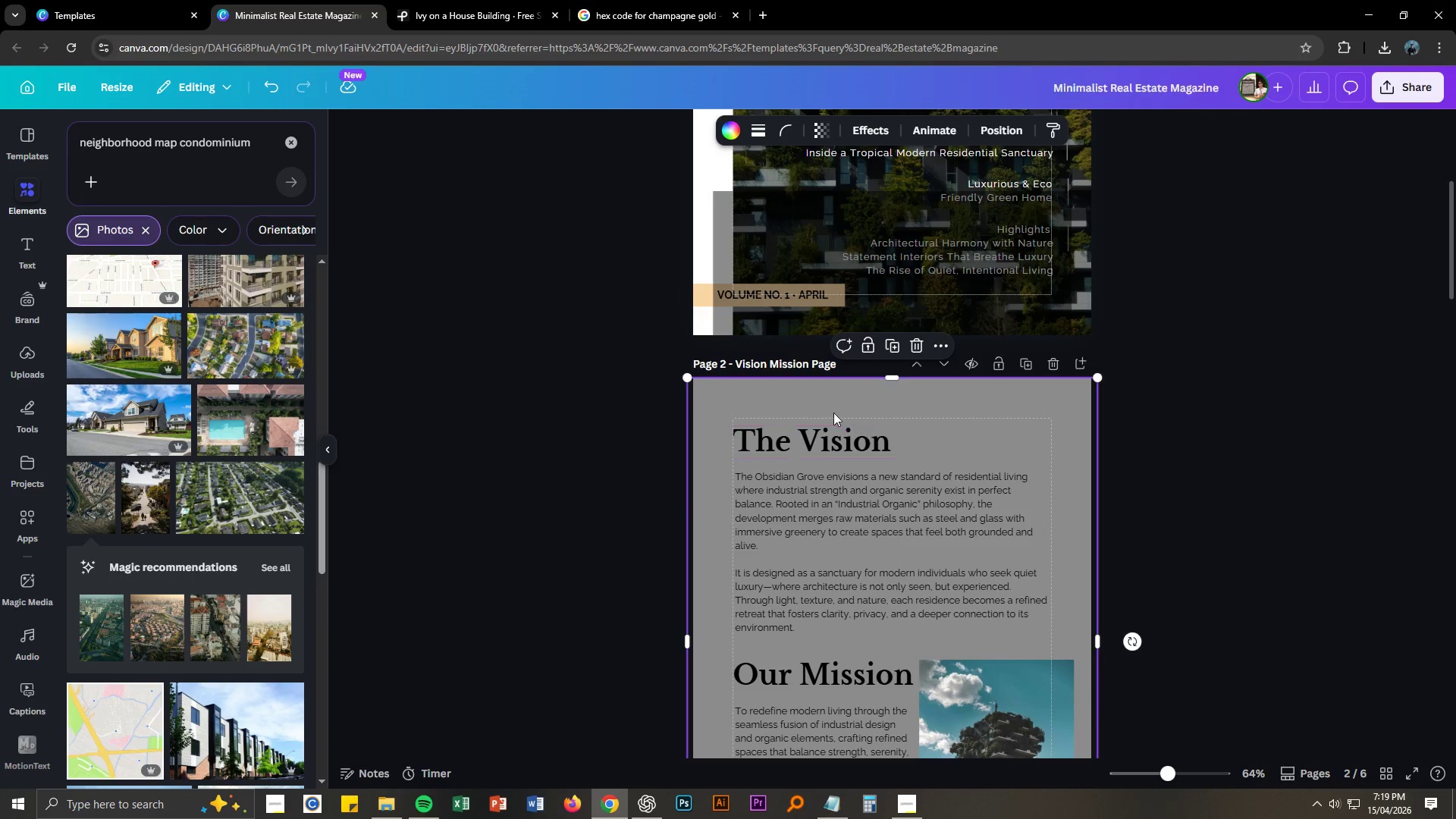 
right_click([829, 401])
 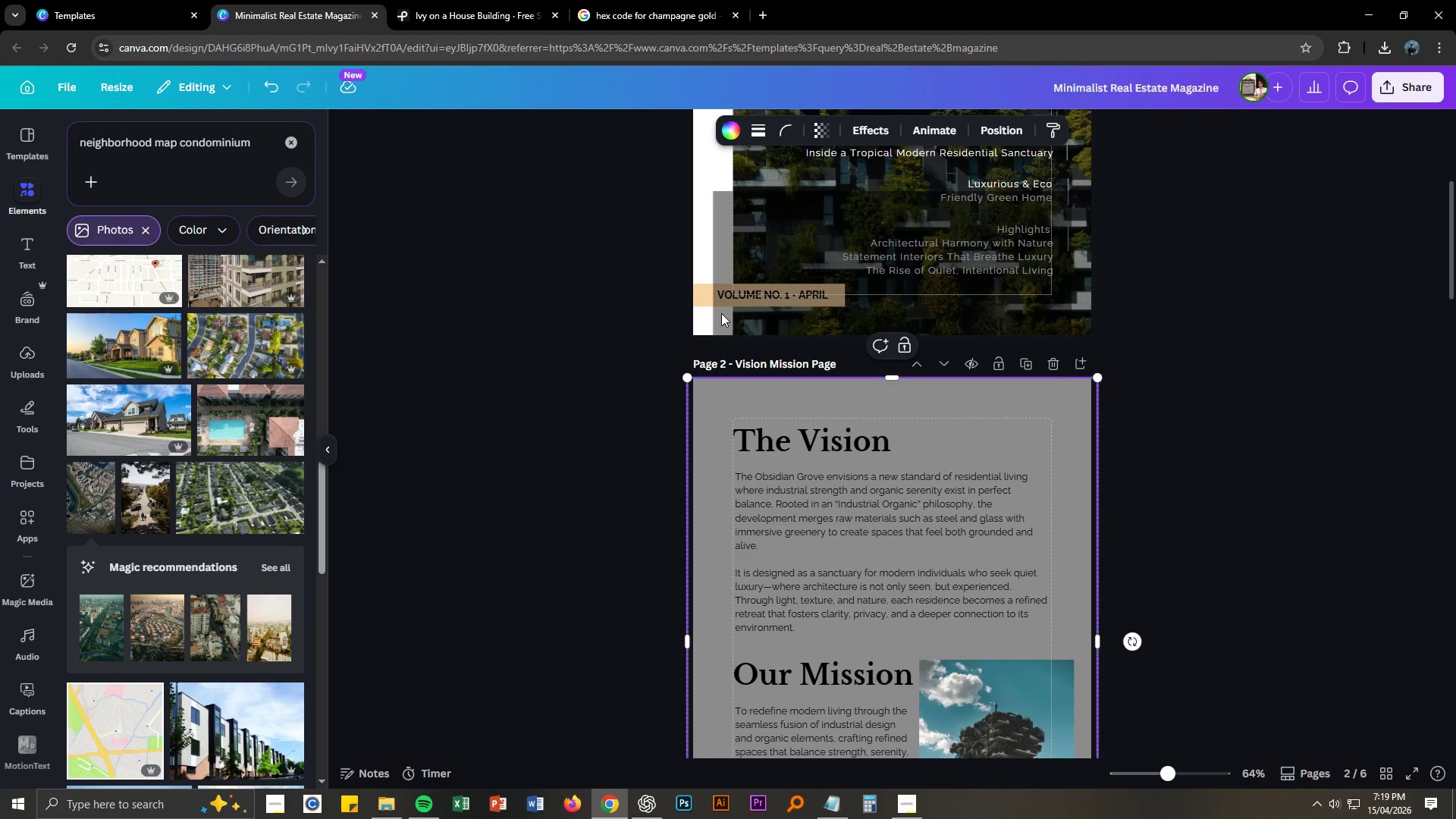 
double_click([726, 318])
 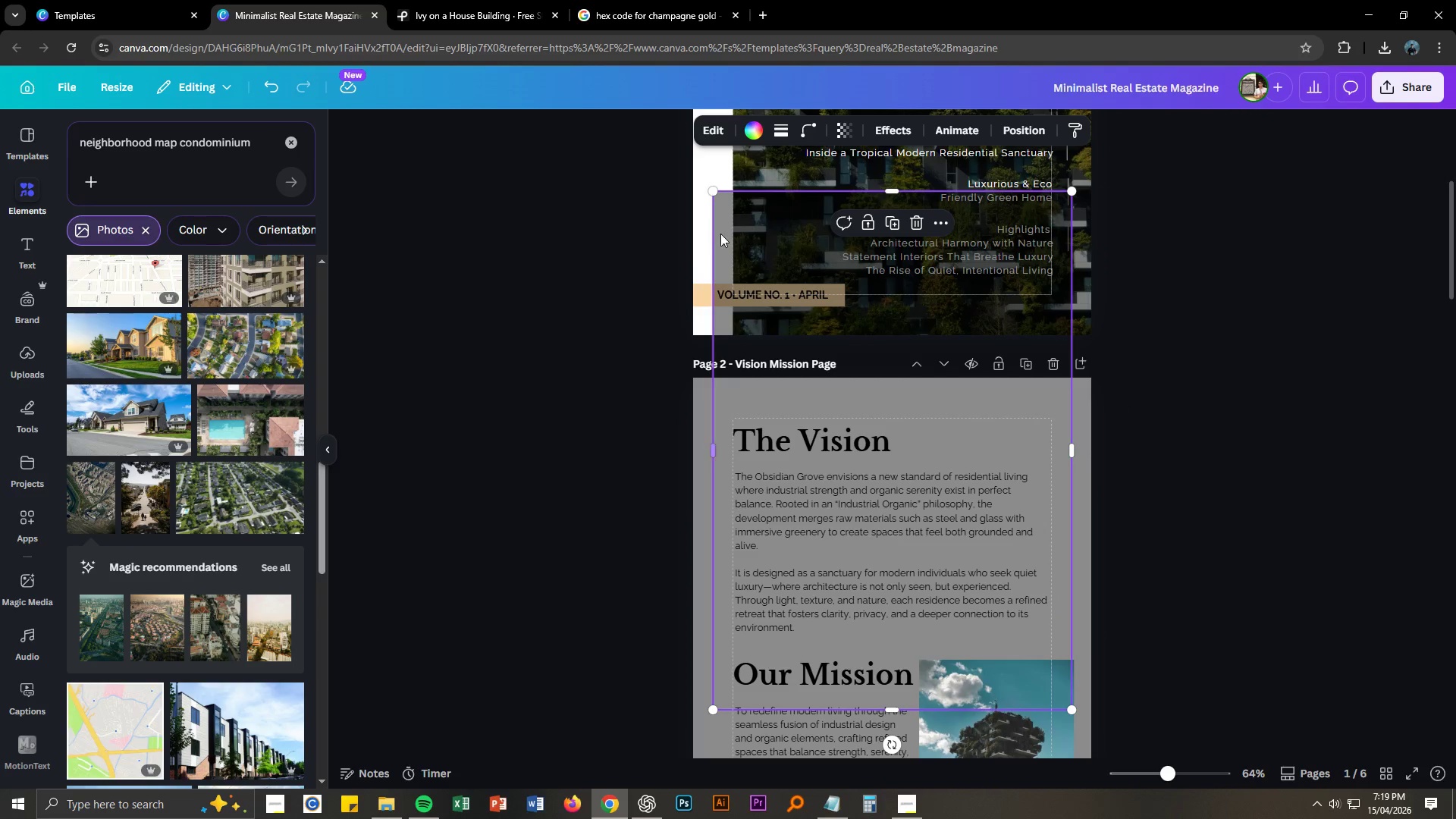 
right_click([723, 234])
 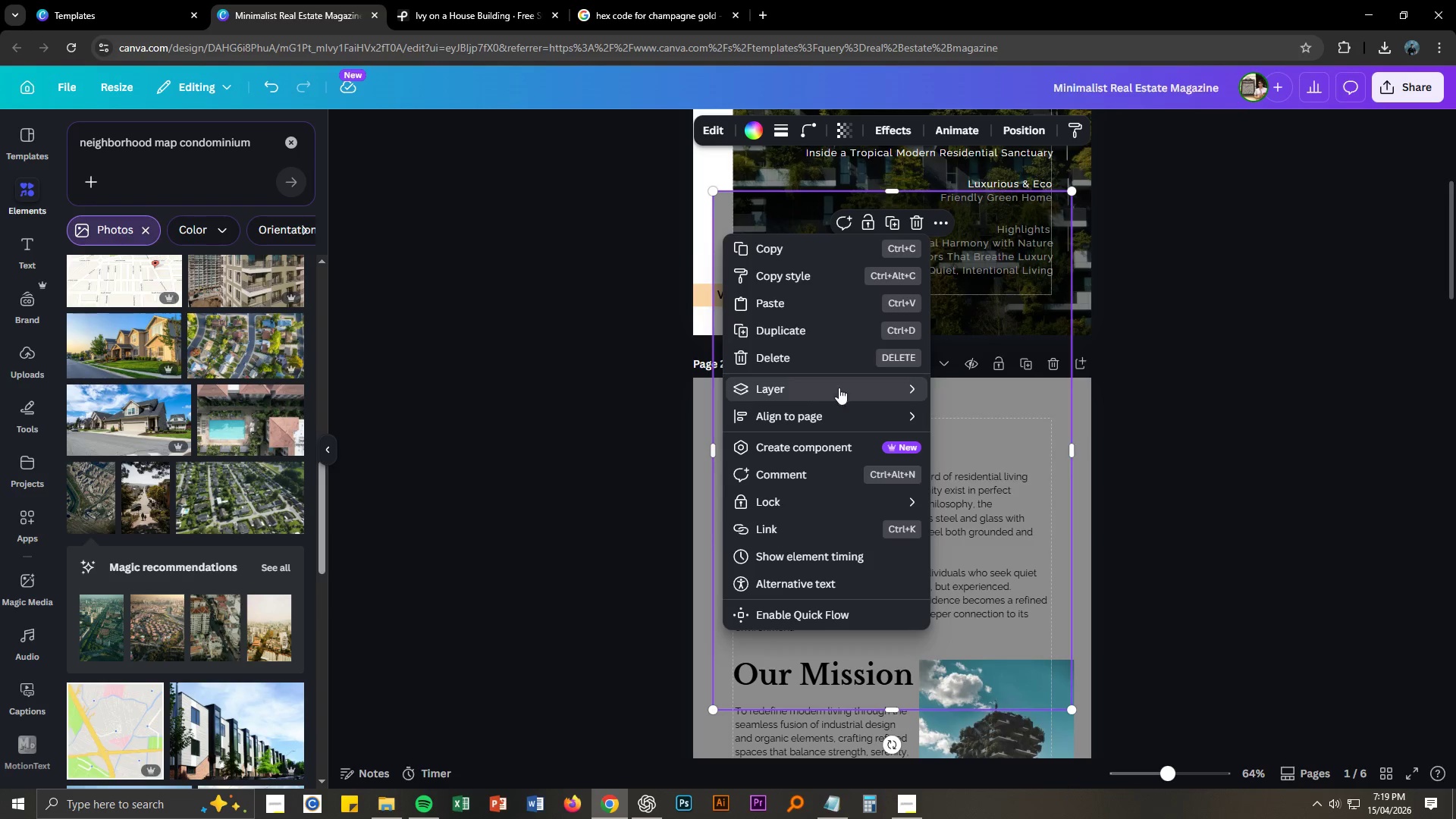 
left_click([1025, 464])
 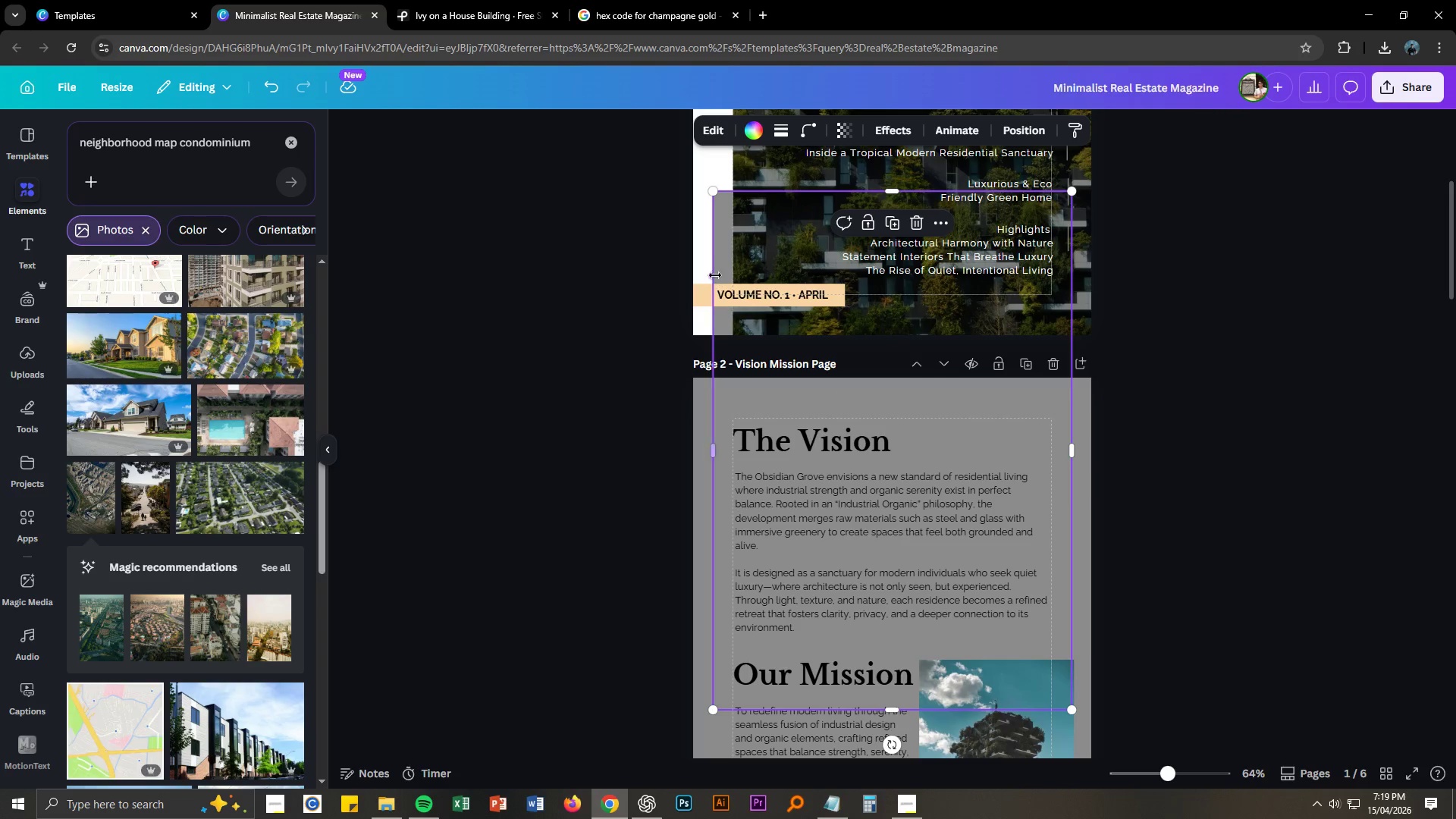 
right_click([728, 231])
 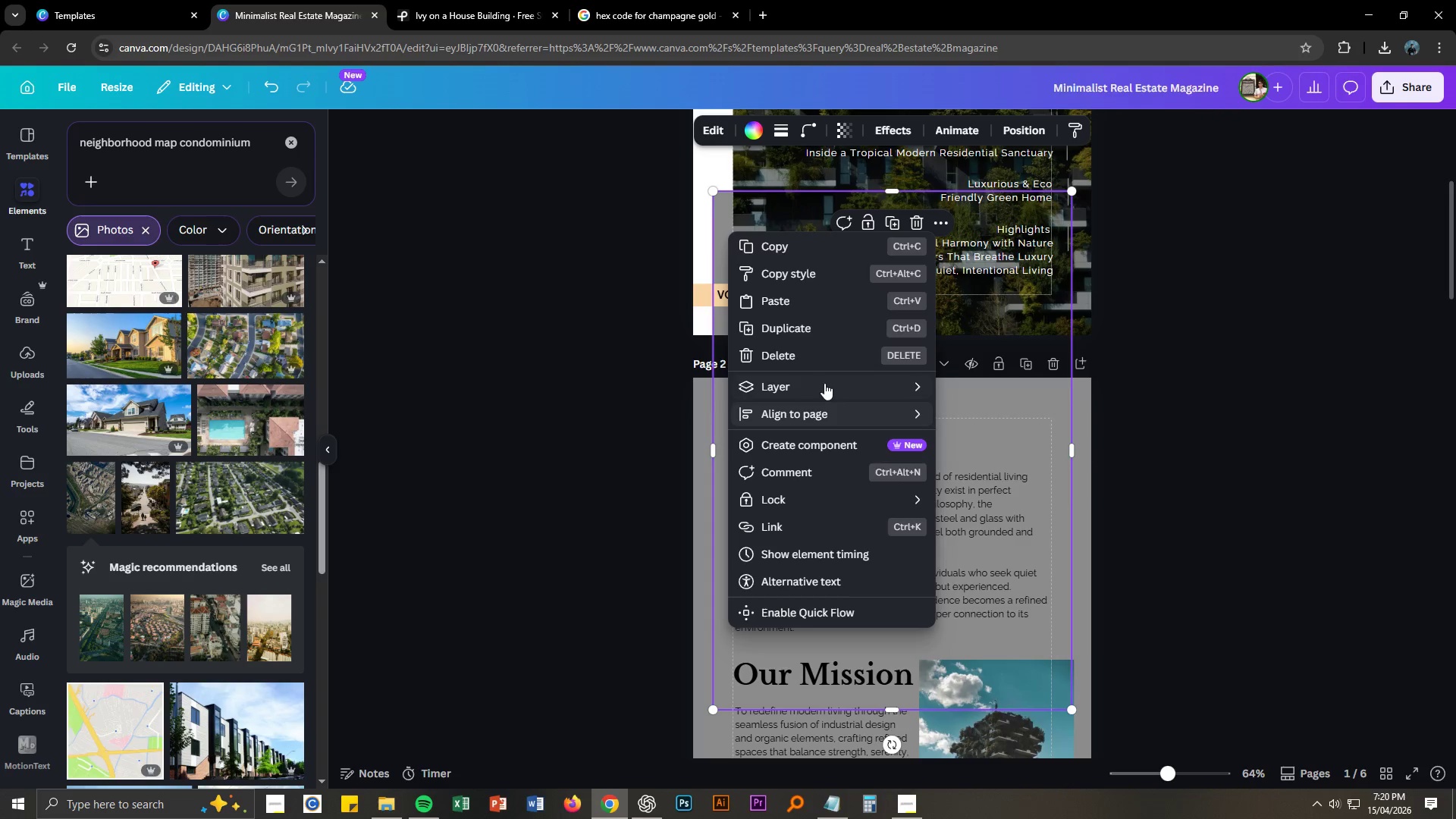 
left_click([825, 385])
 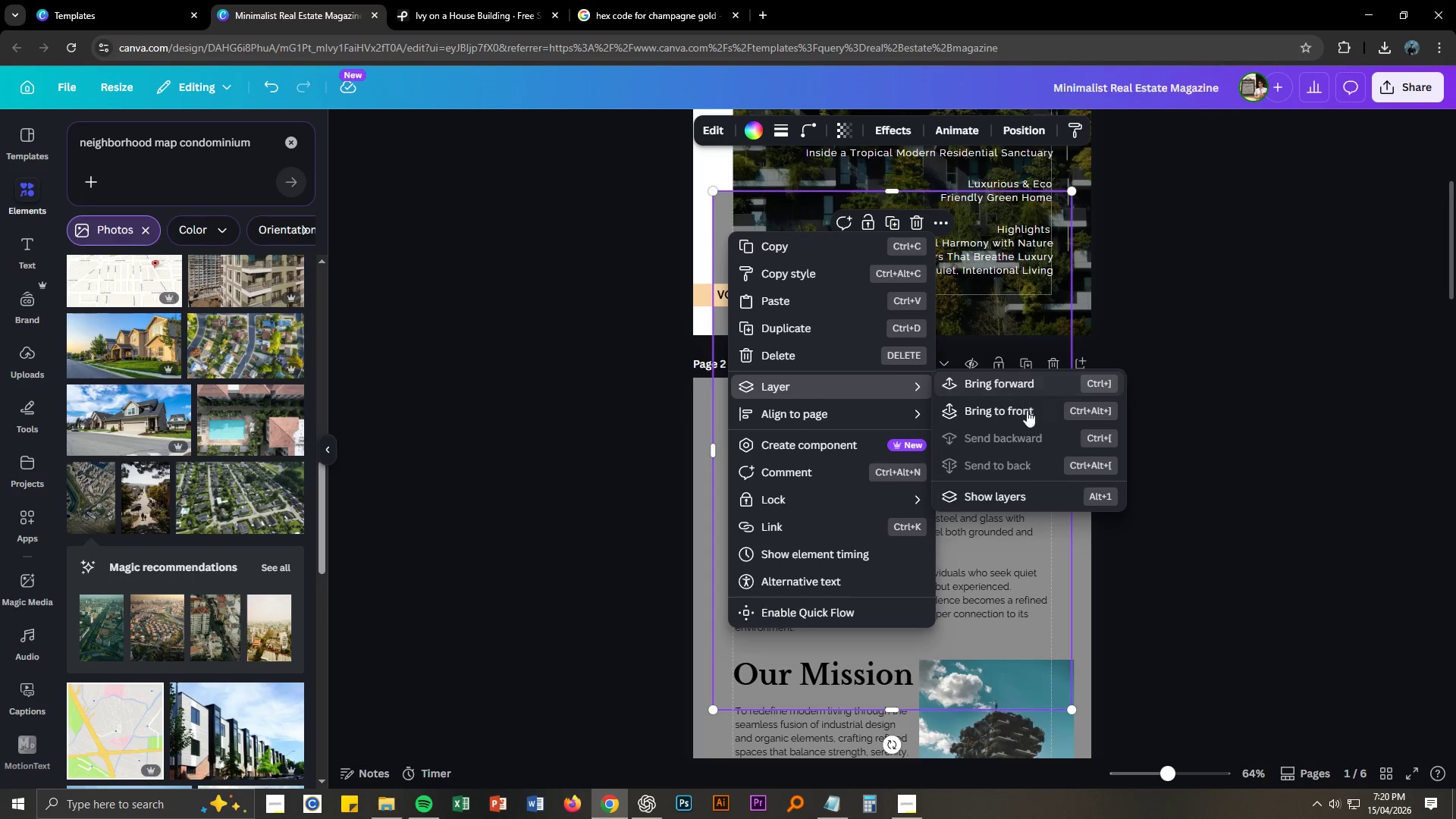 
left_click([1027, 411])
 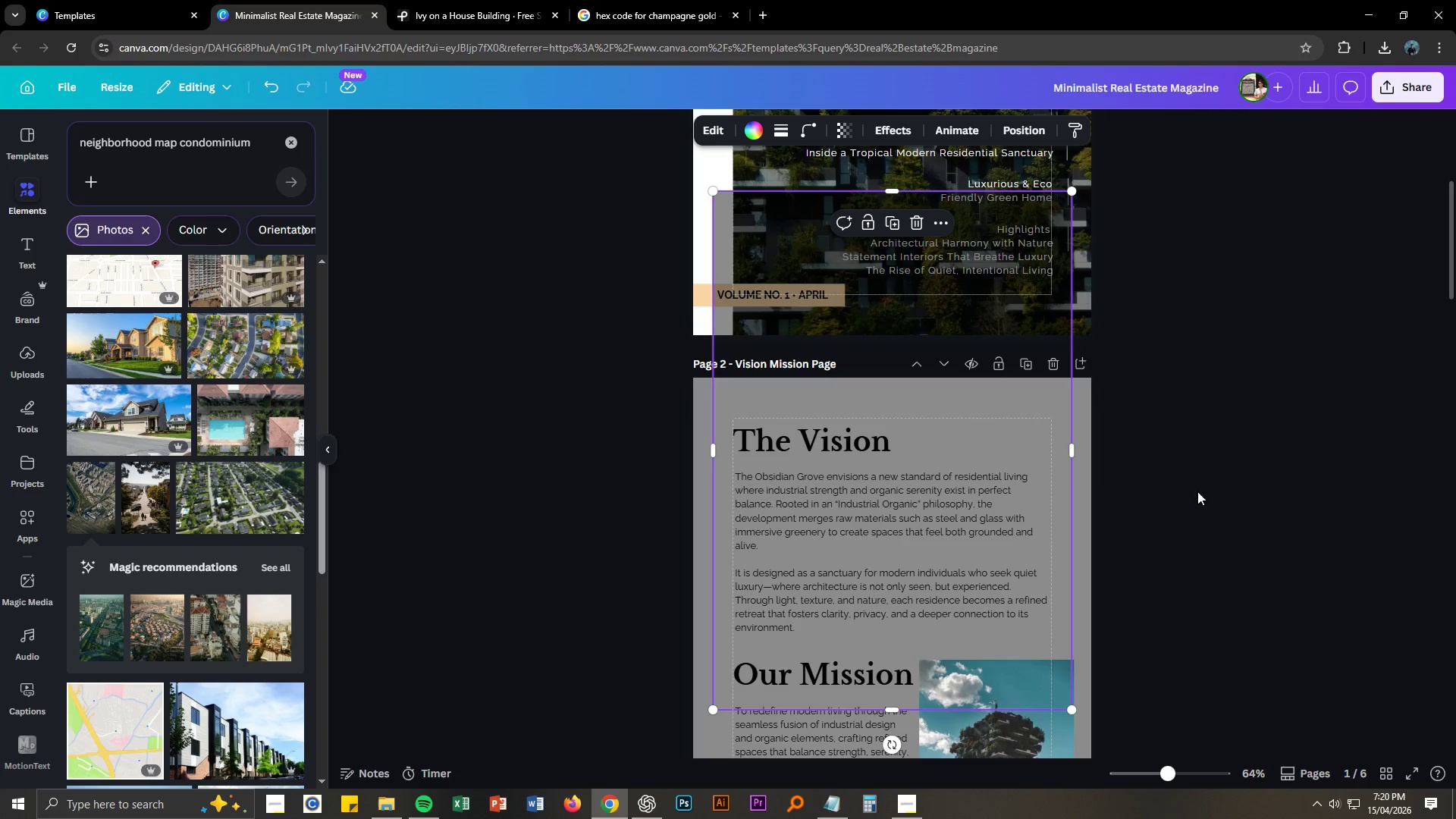 
scroll: coordinate [1249, 497], scroll_direction: down, amount: 2.0
 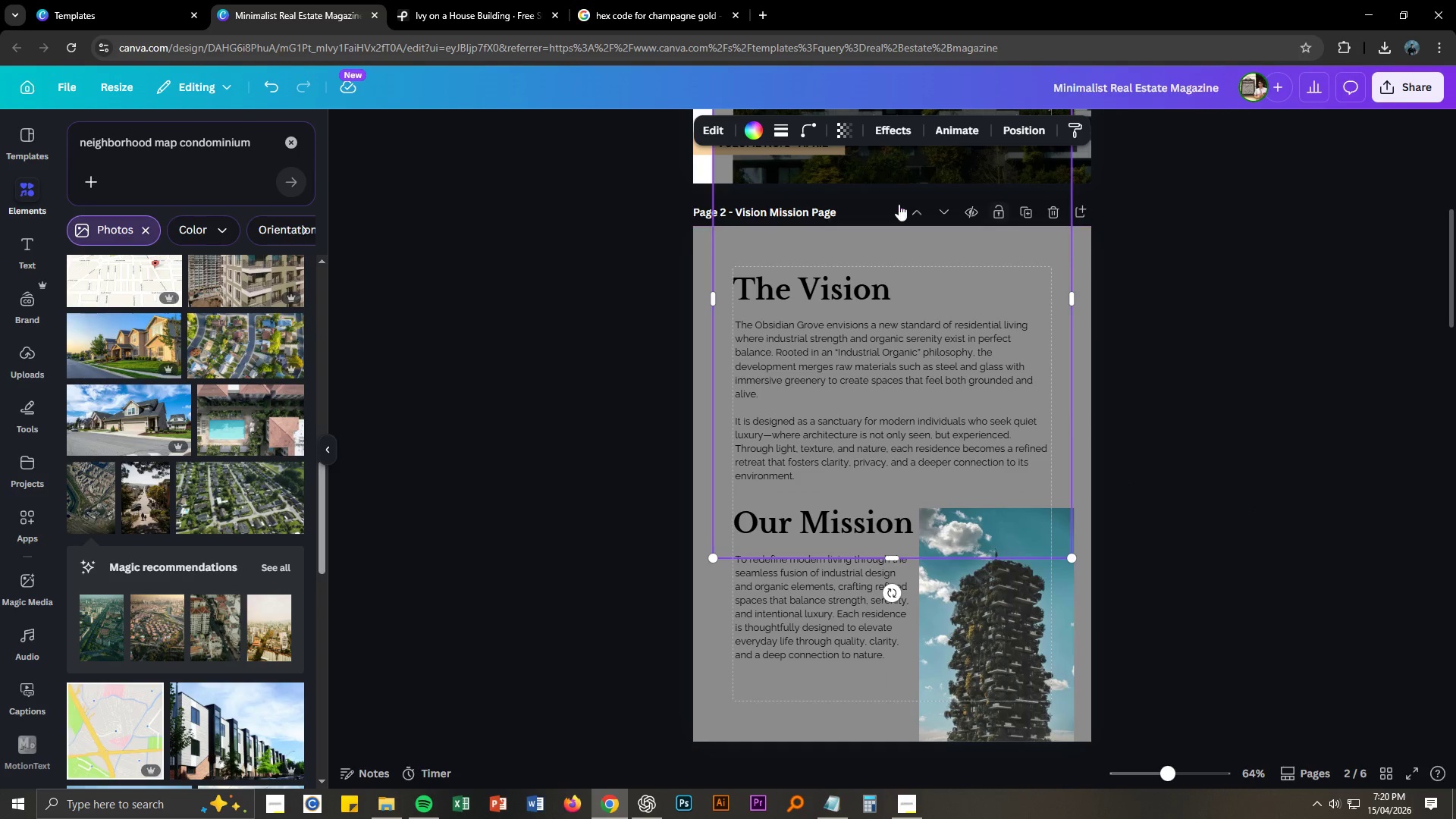 
left_click_drag(start_coordinate=[720, 174], to_coordinate=[1113, 331])
 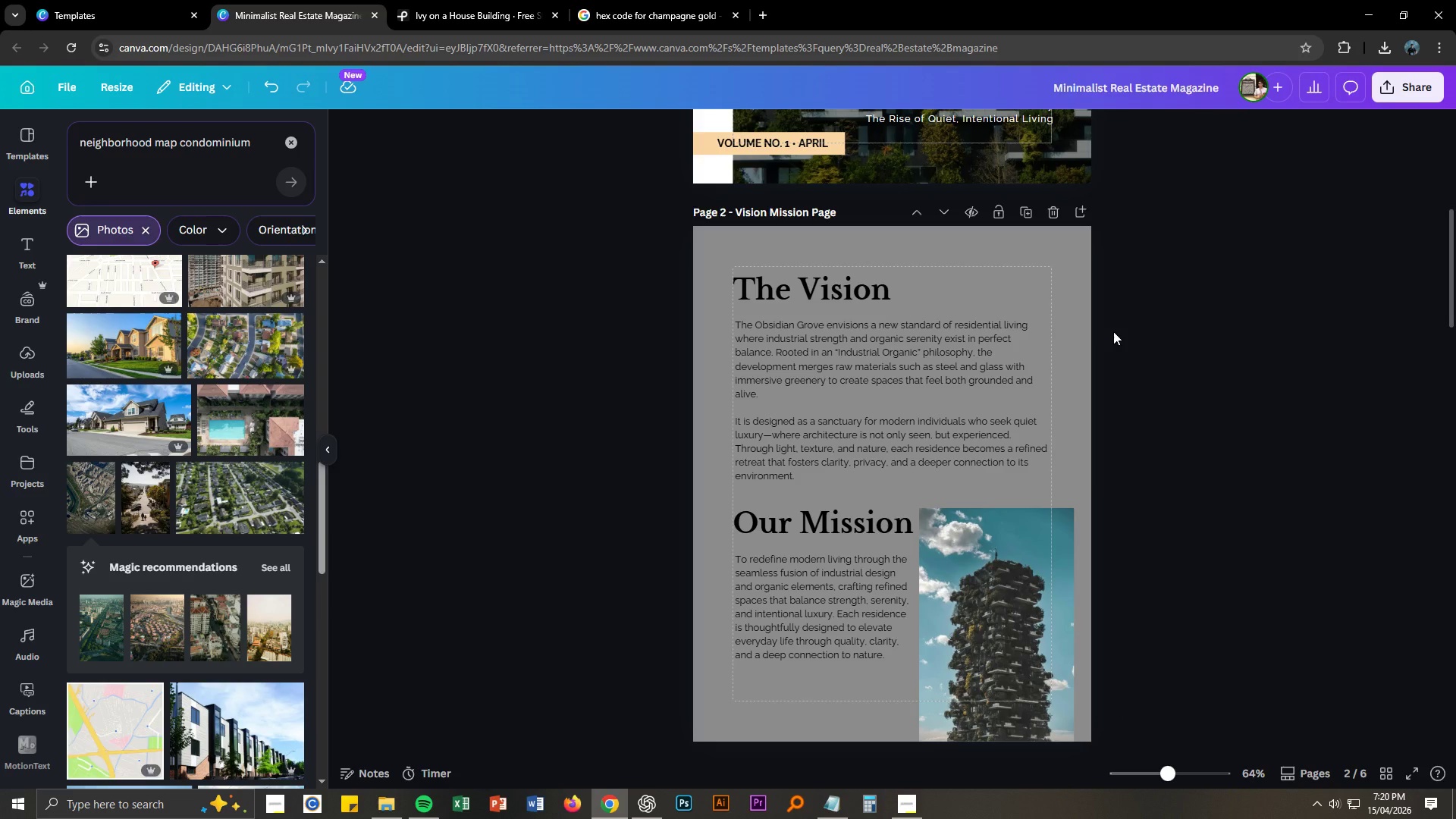 
left_click([1113, 331])
 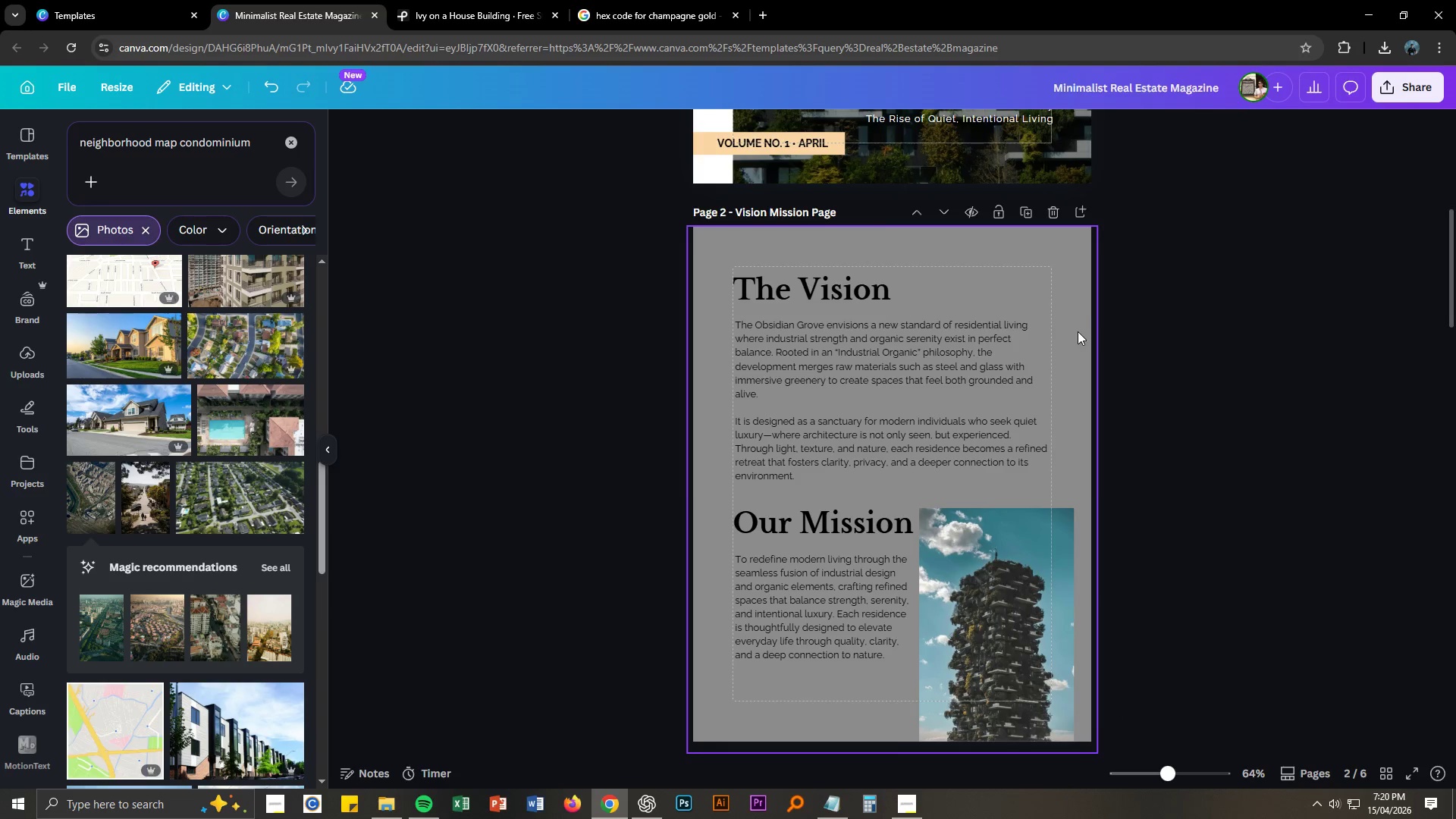 
double_click([1078, 331])
 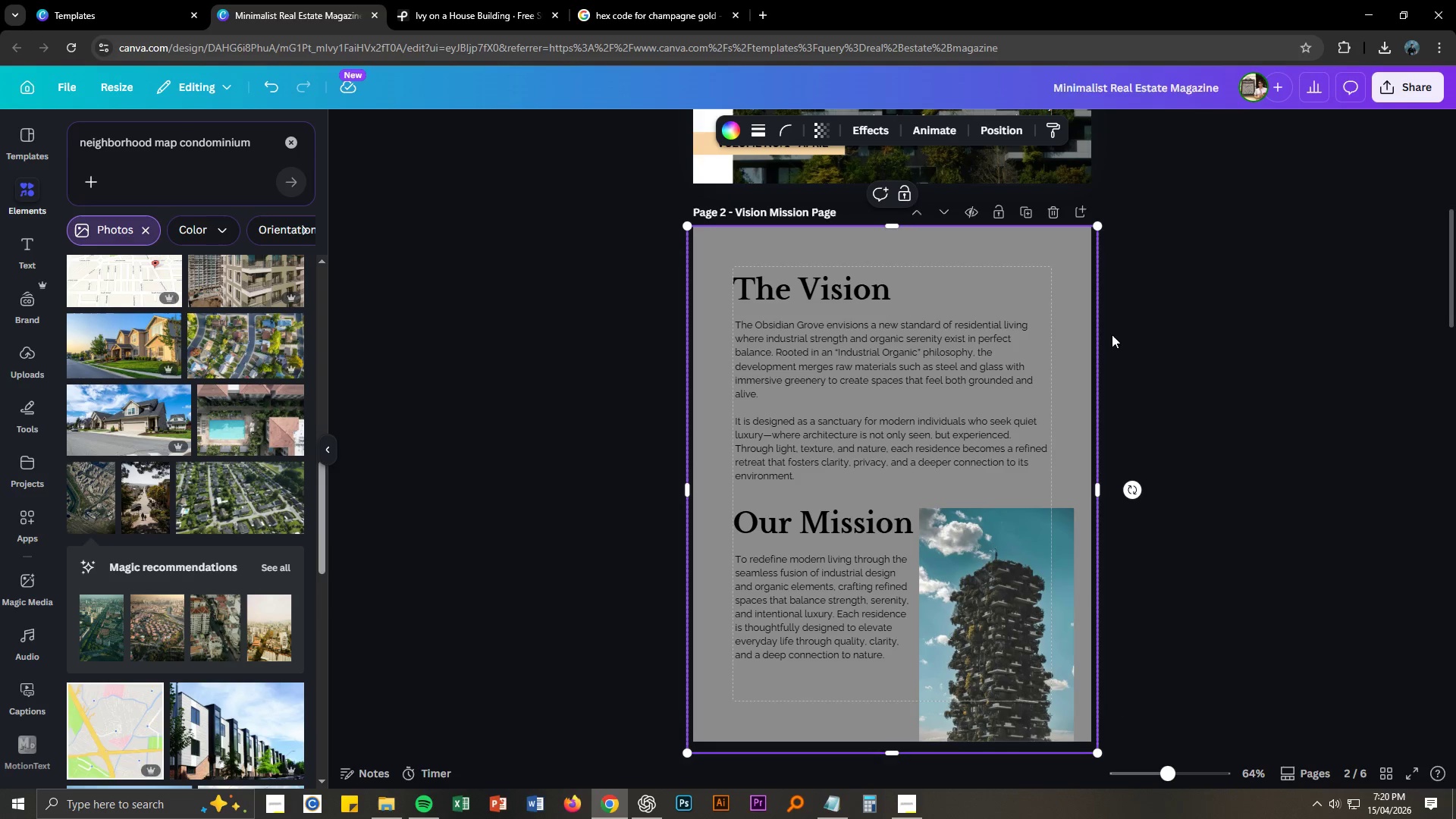 
left_click([1190, 346])
 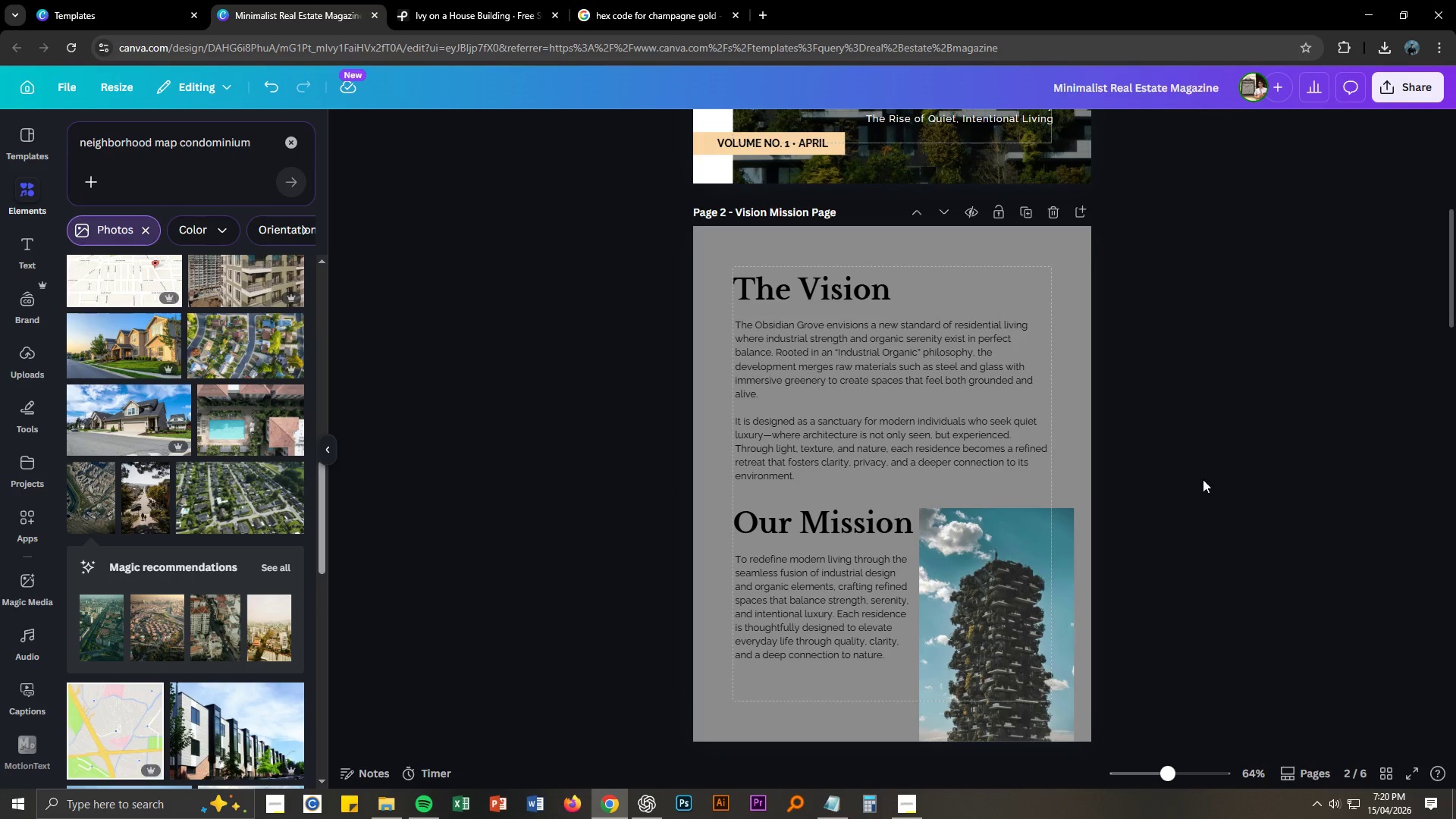 
scroll: coordinate [1199, 587], scroll_direction: down, amount: 3.0
 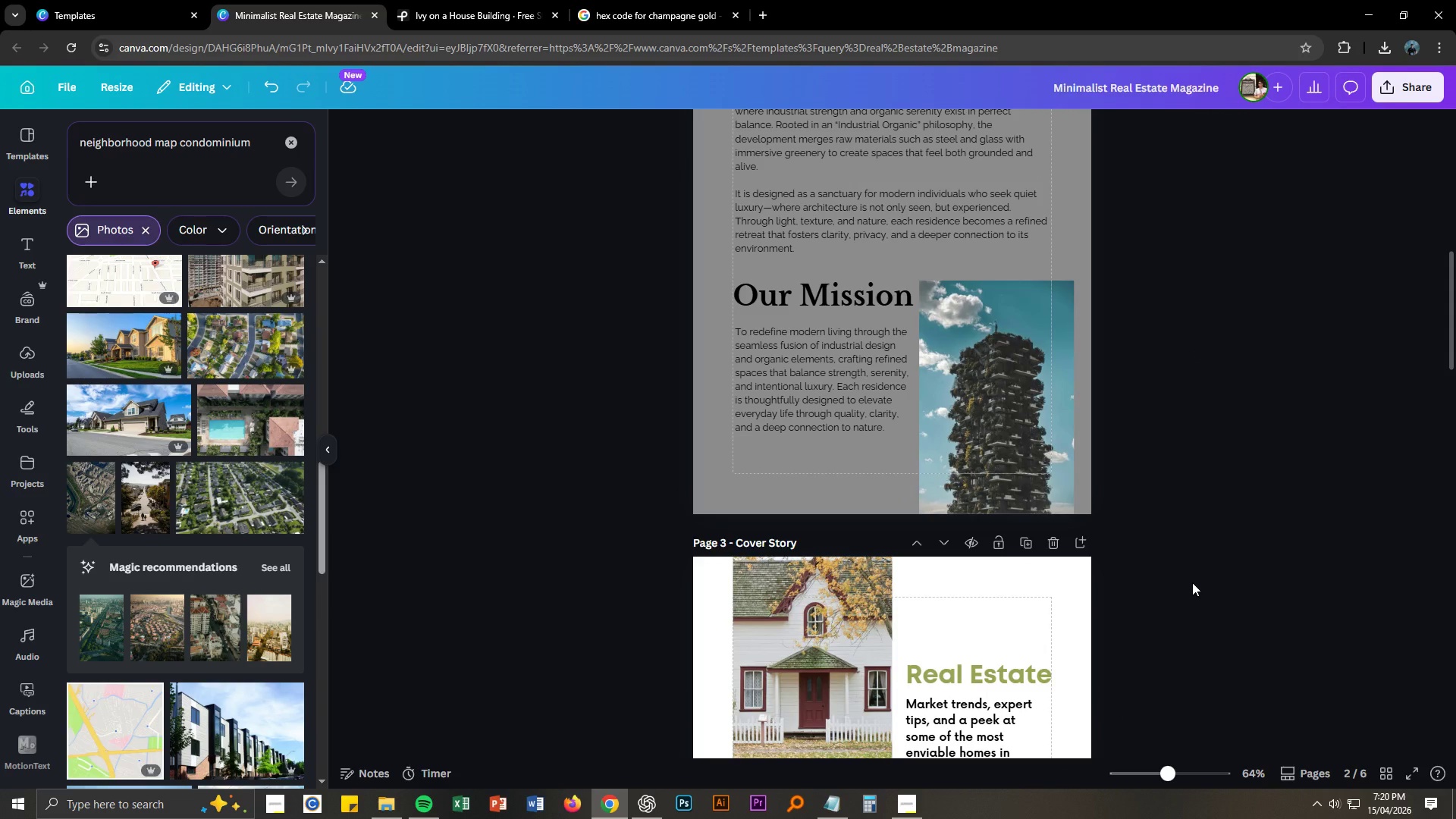 
scroll: coordinate [1192, 582], scroll_direction: up, amount: 8.0
 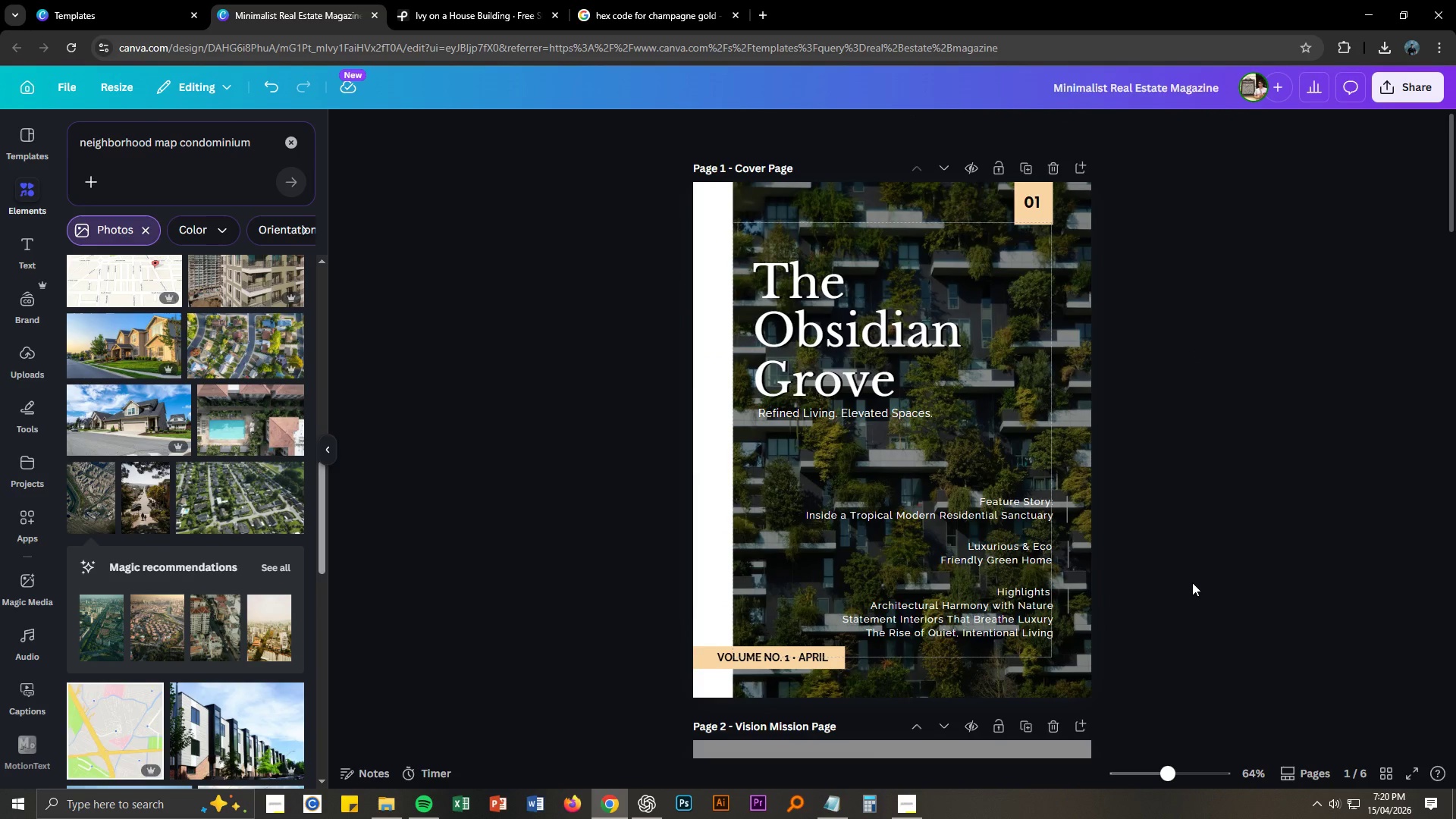 
scroll: coordinate [1192, 582], scroll_direction: down, amount: 6.0
 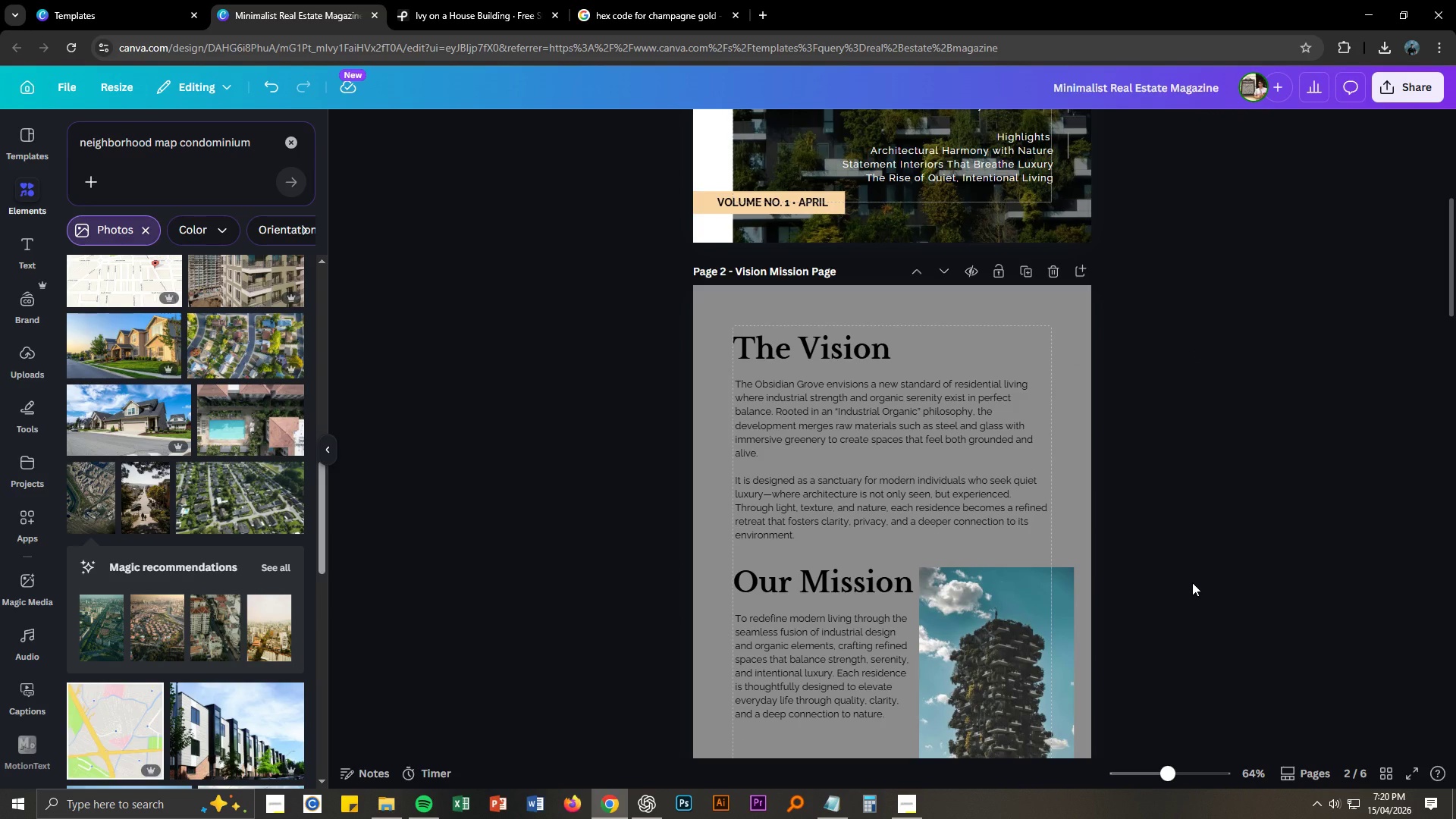 
left_click([1192, 582])
 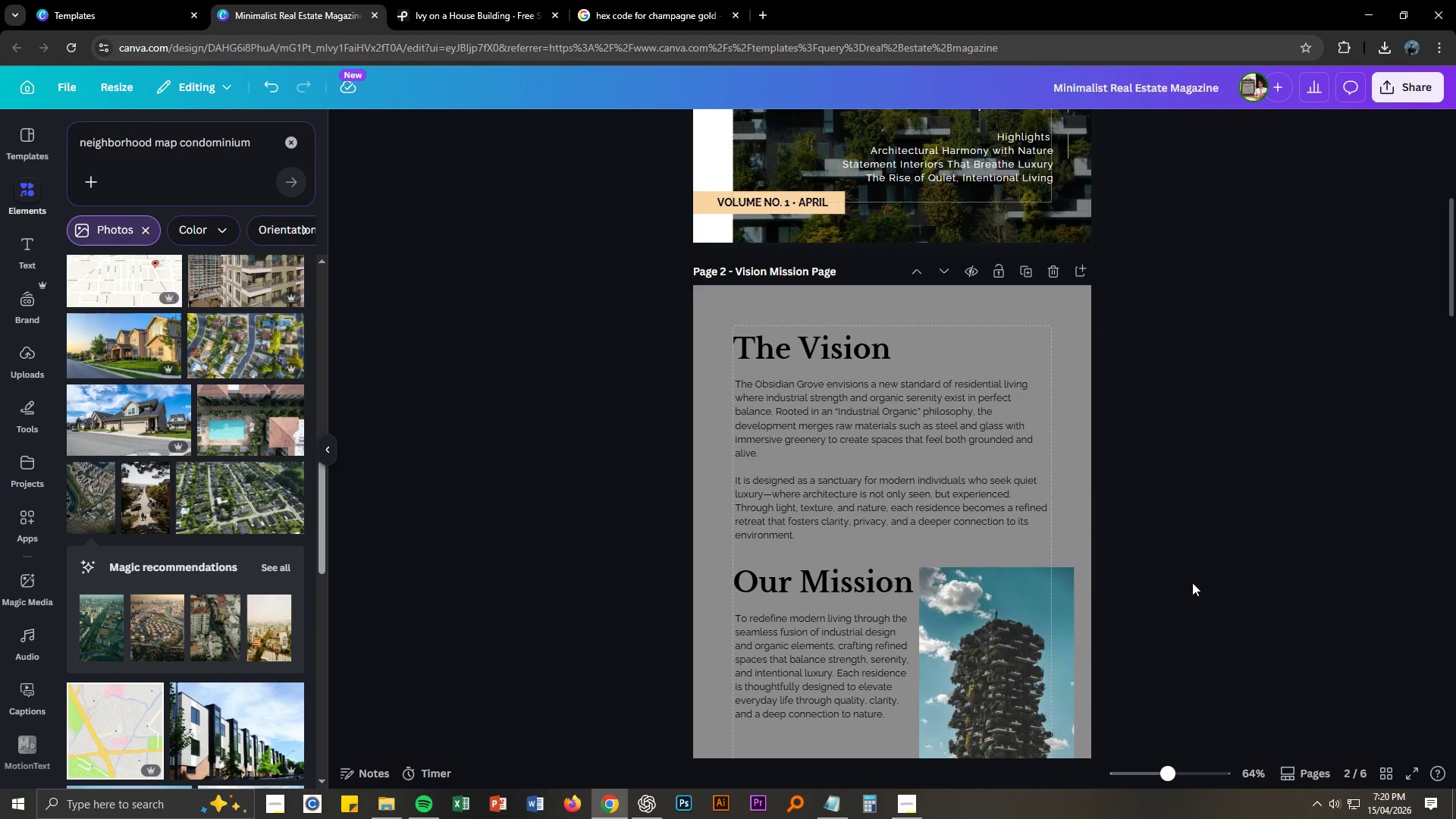 
key(Control+ControlLeft)
 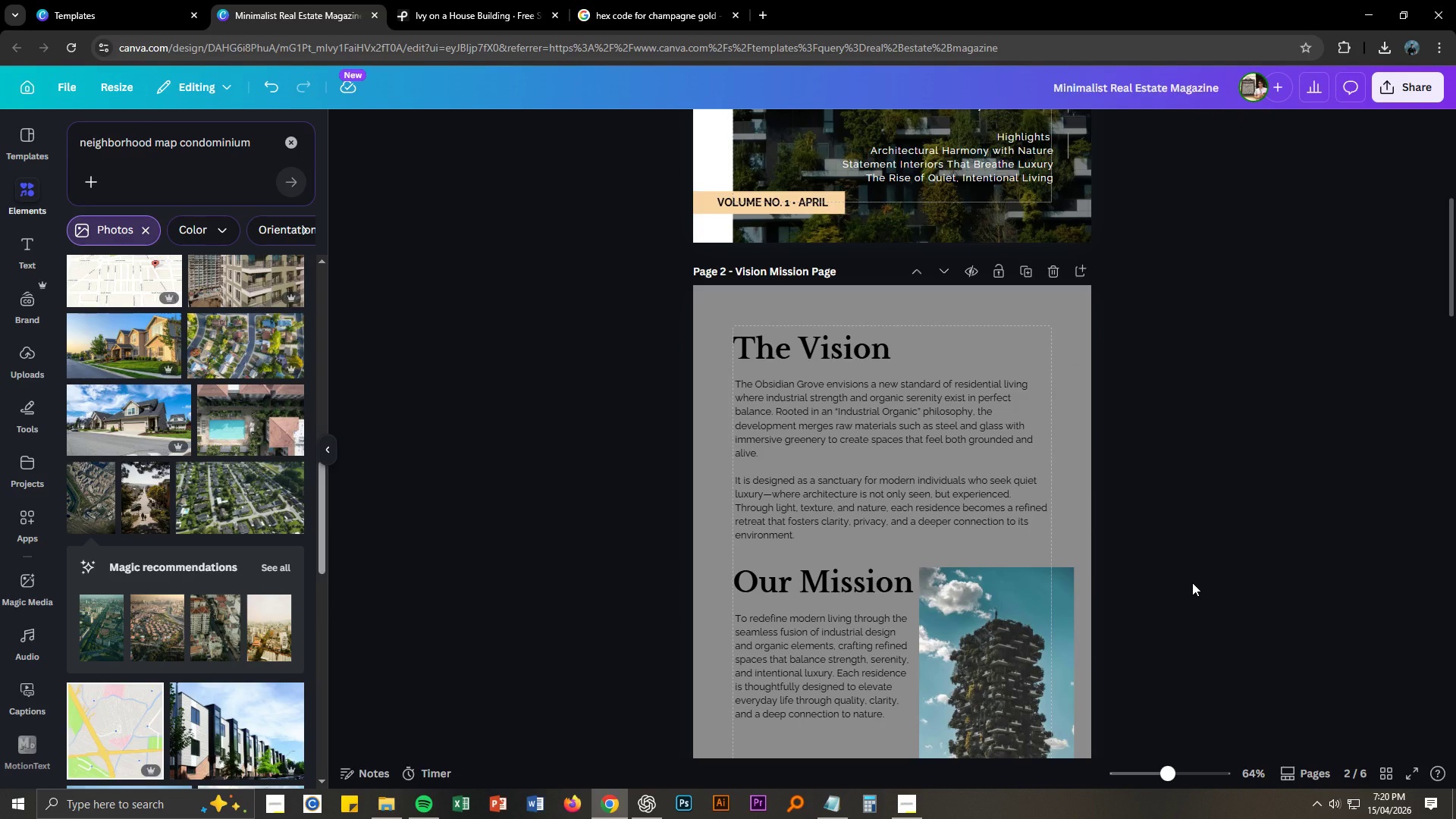 
key(Control+S)
 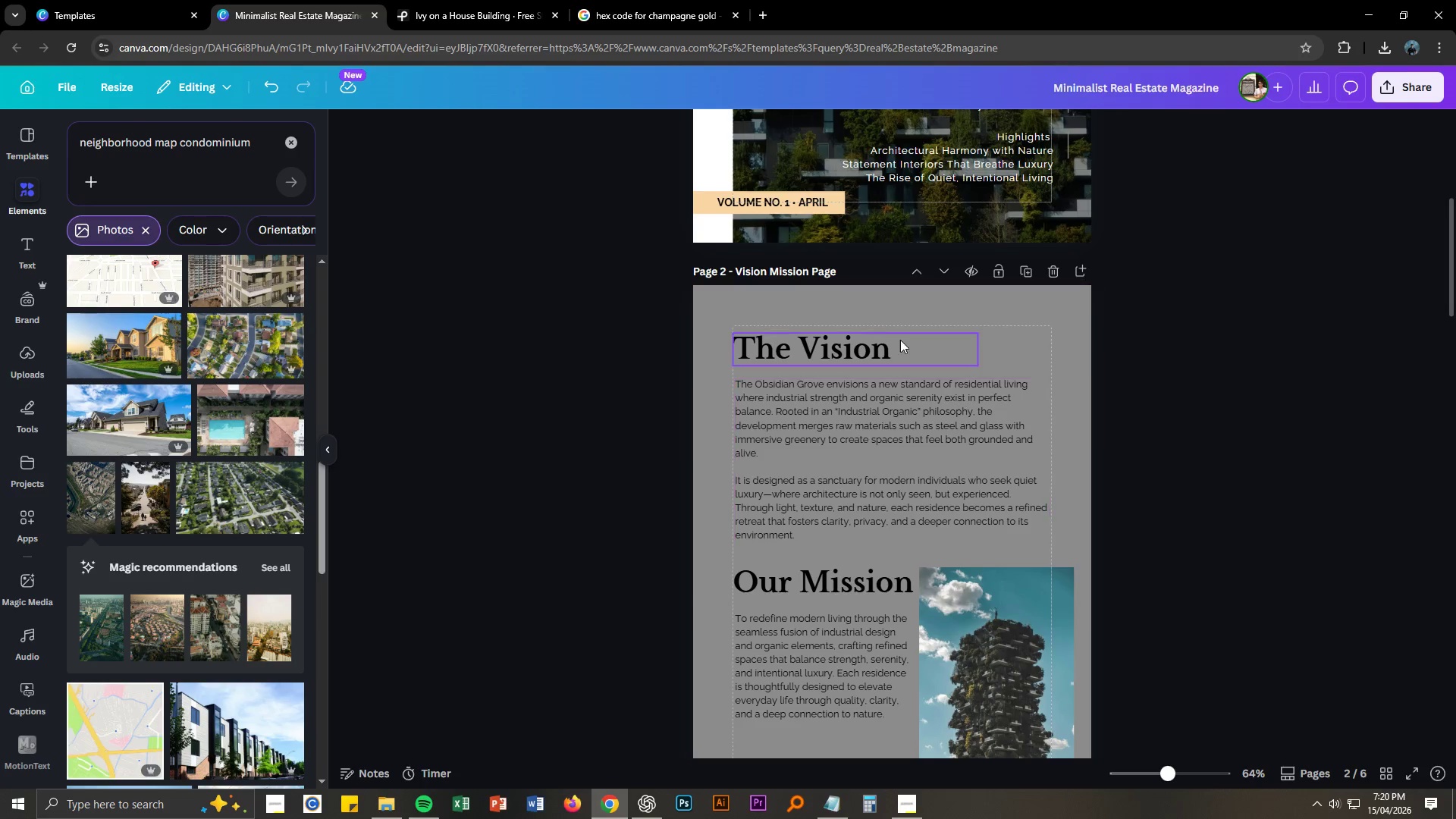 
left_click([777, 274])
 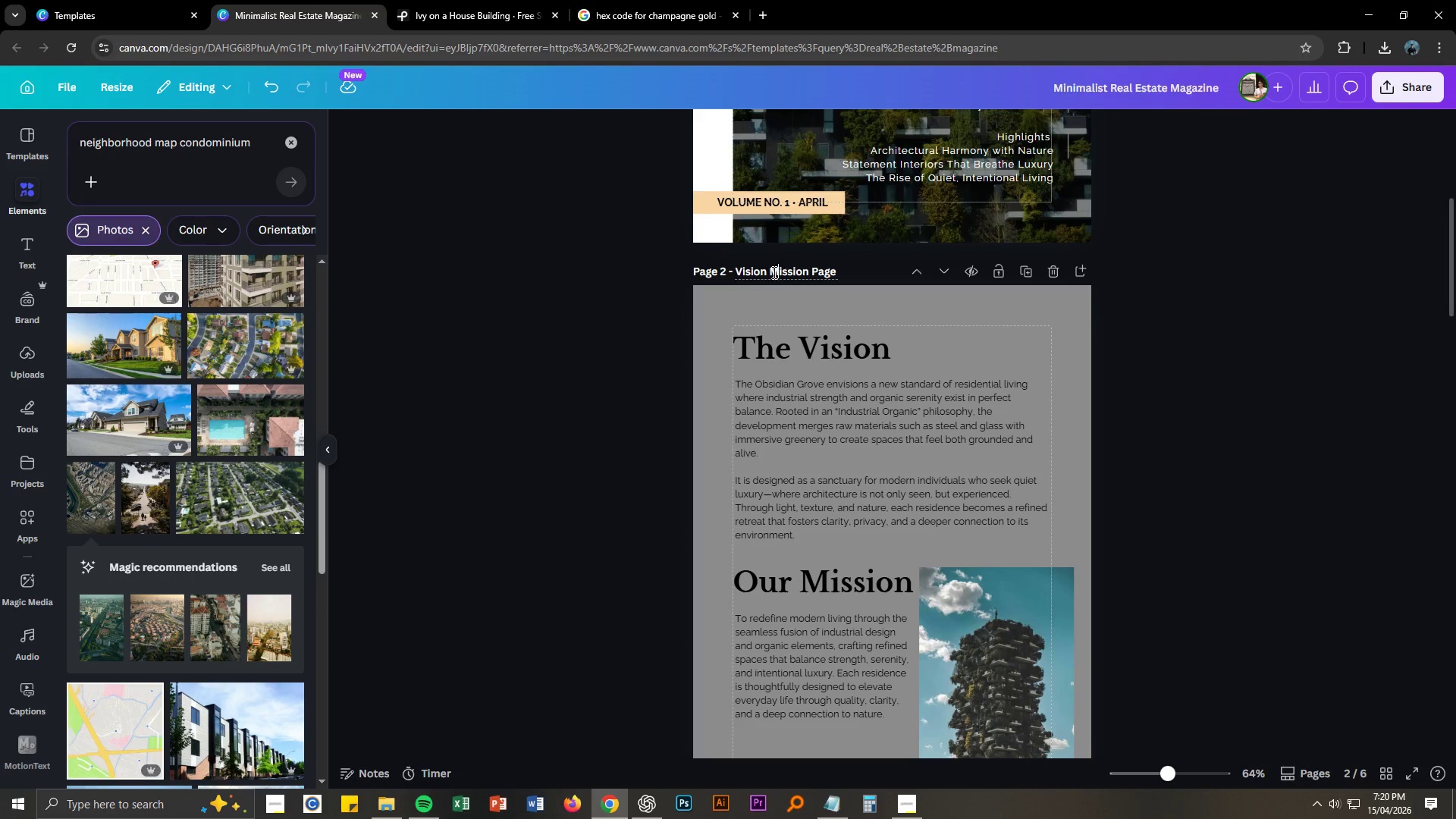 
left_click([770, 271])
 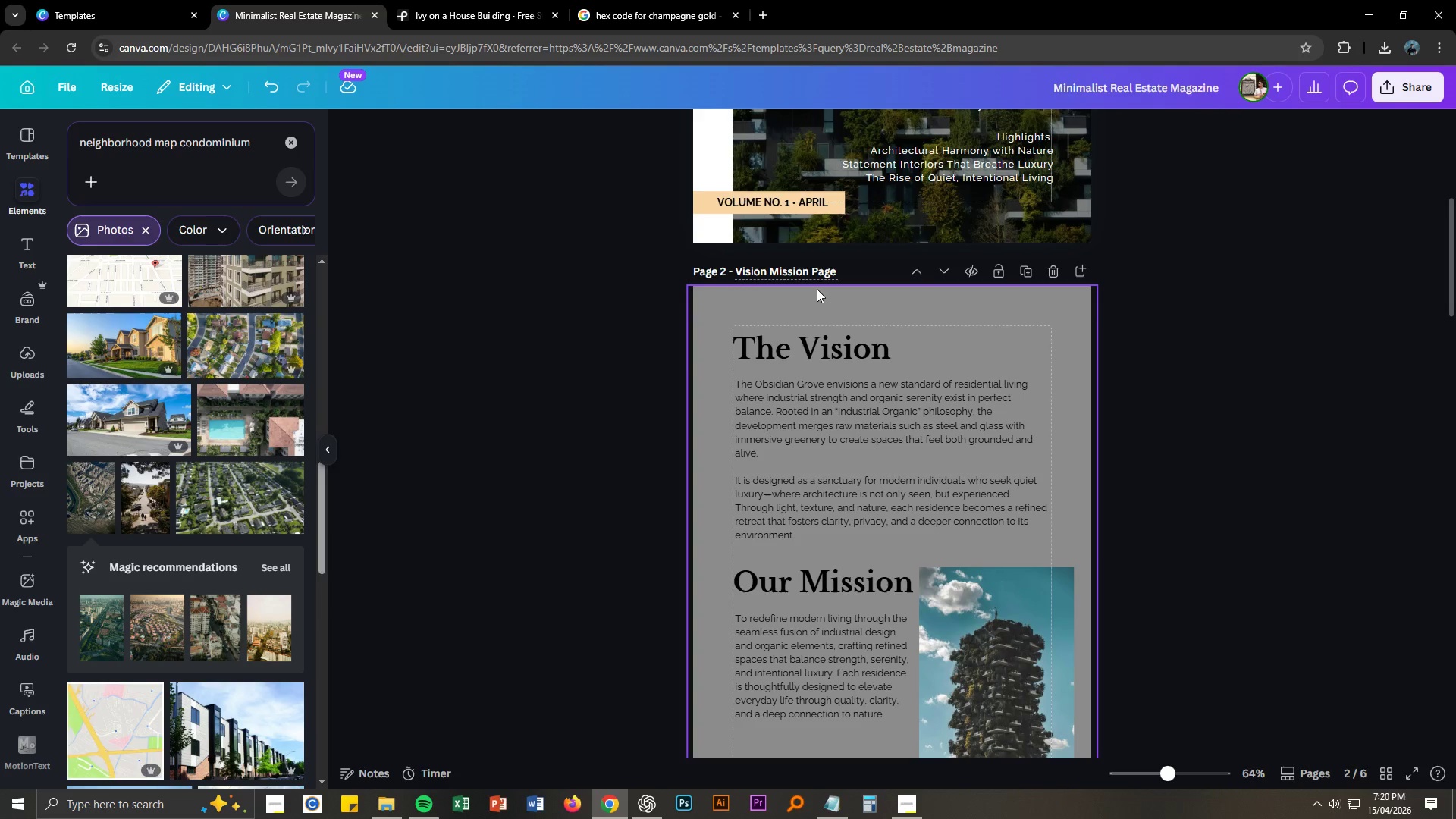 
key(Backspace)
 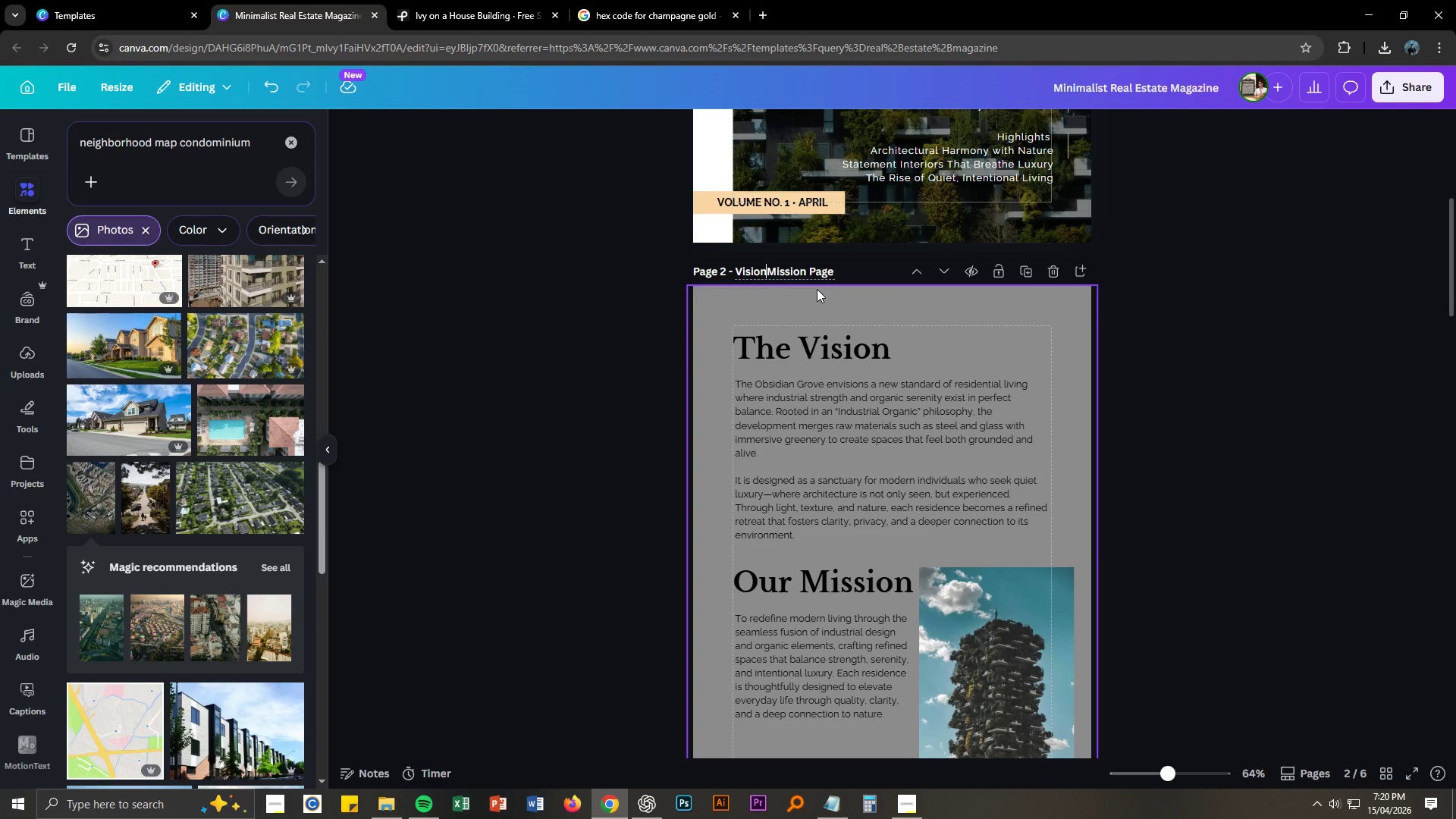 
key(Space)
 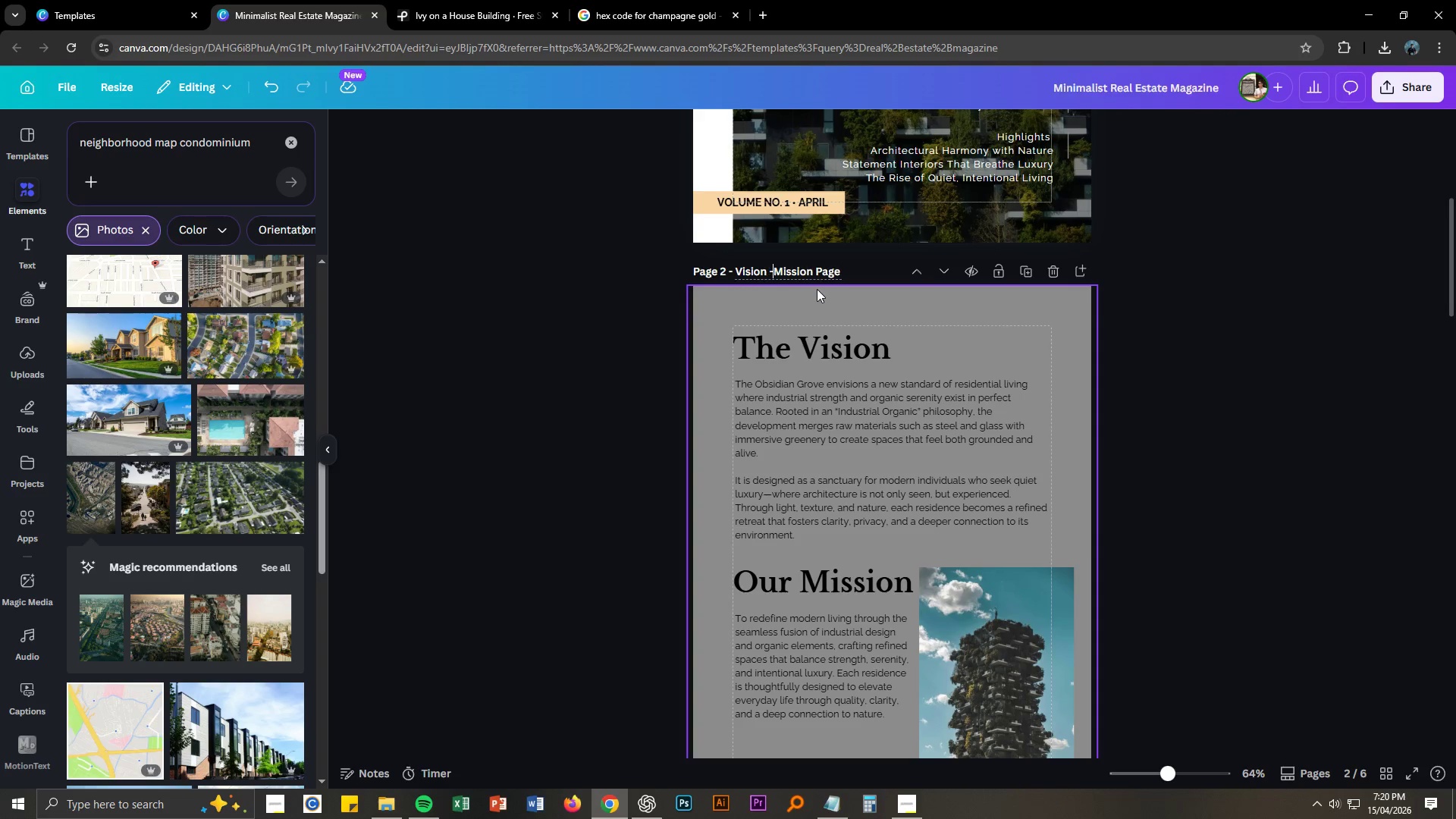 
key(NumpadSubtract)
 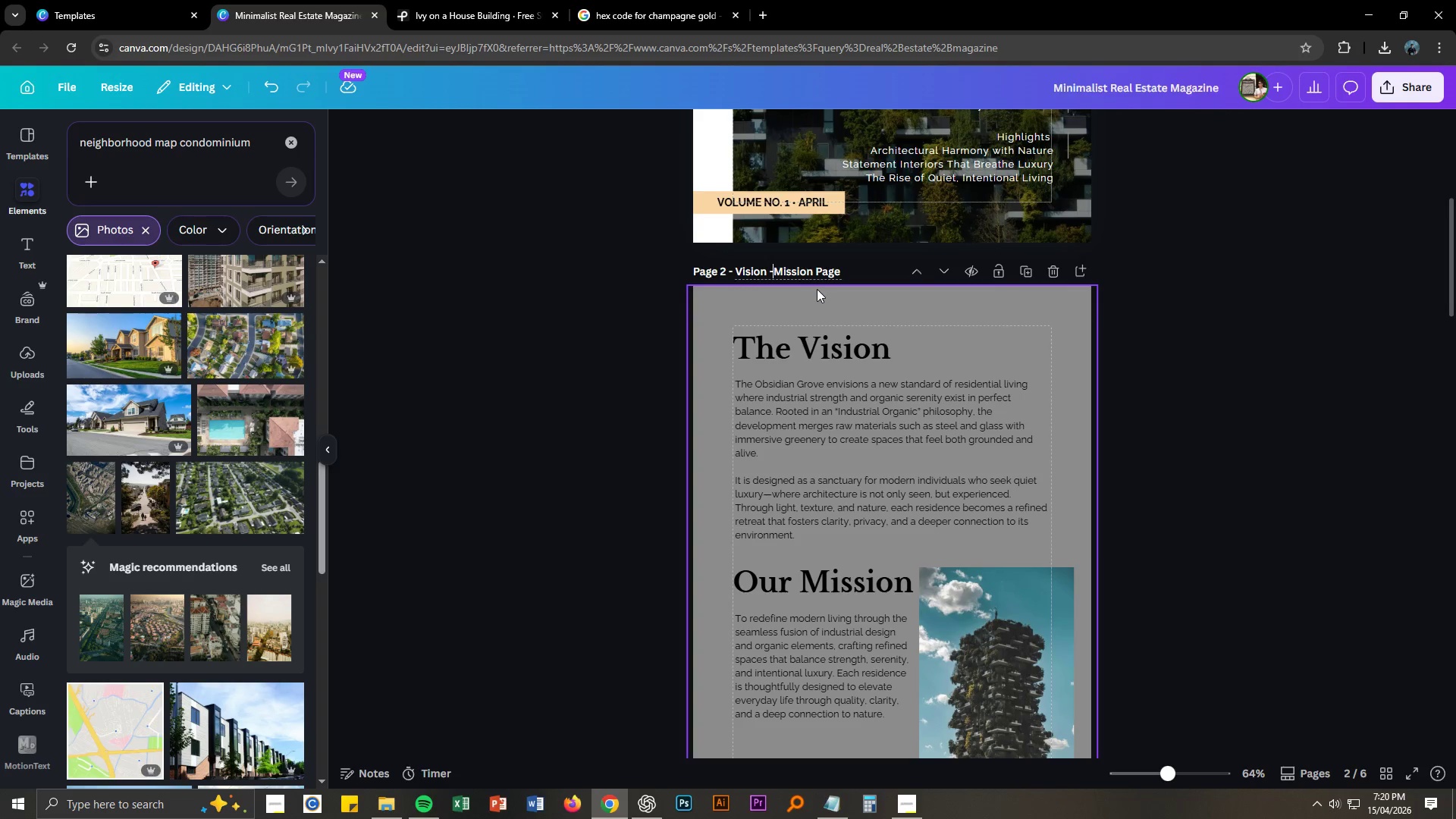 
key(Space)
 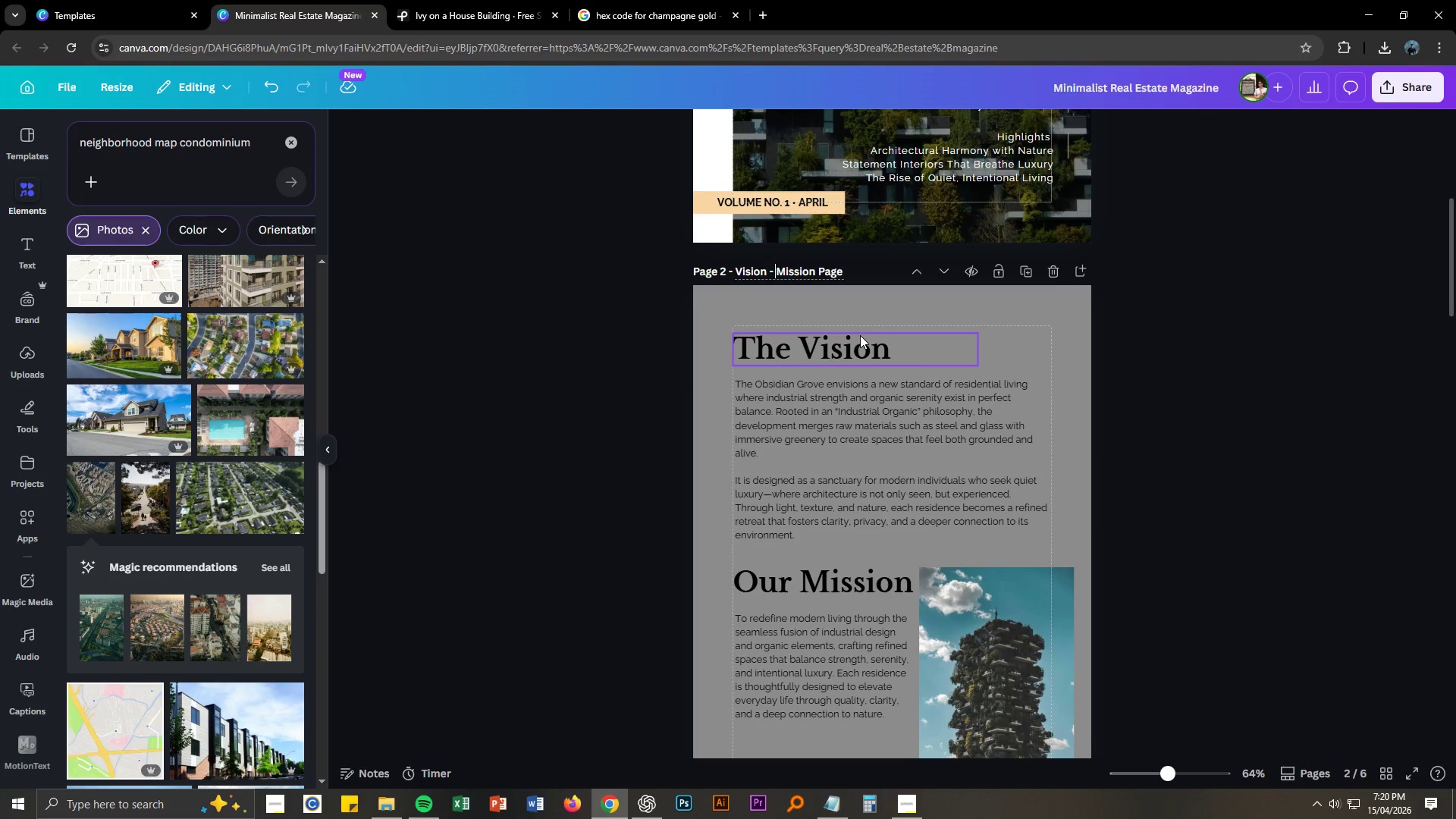 
left_click([1207, 402])
 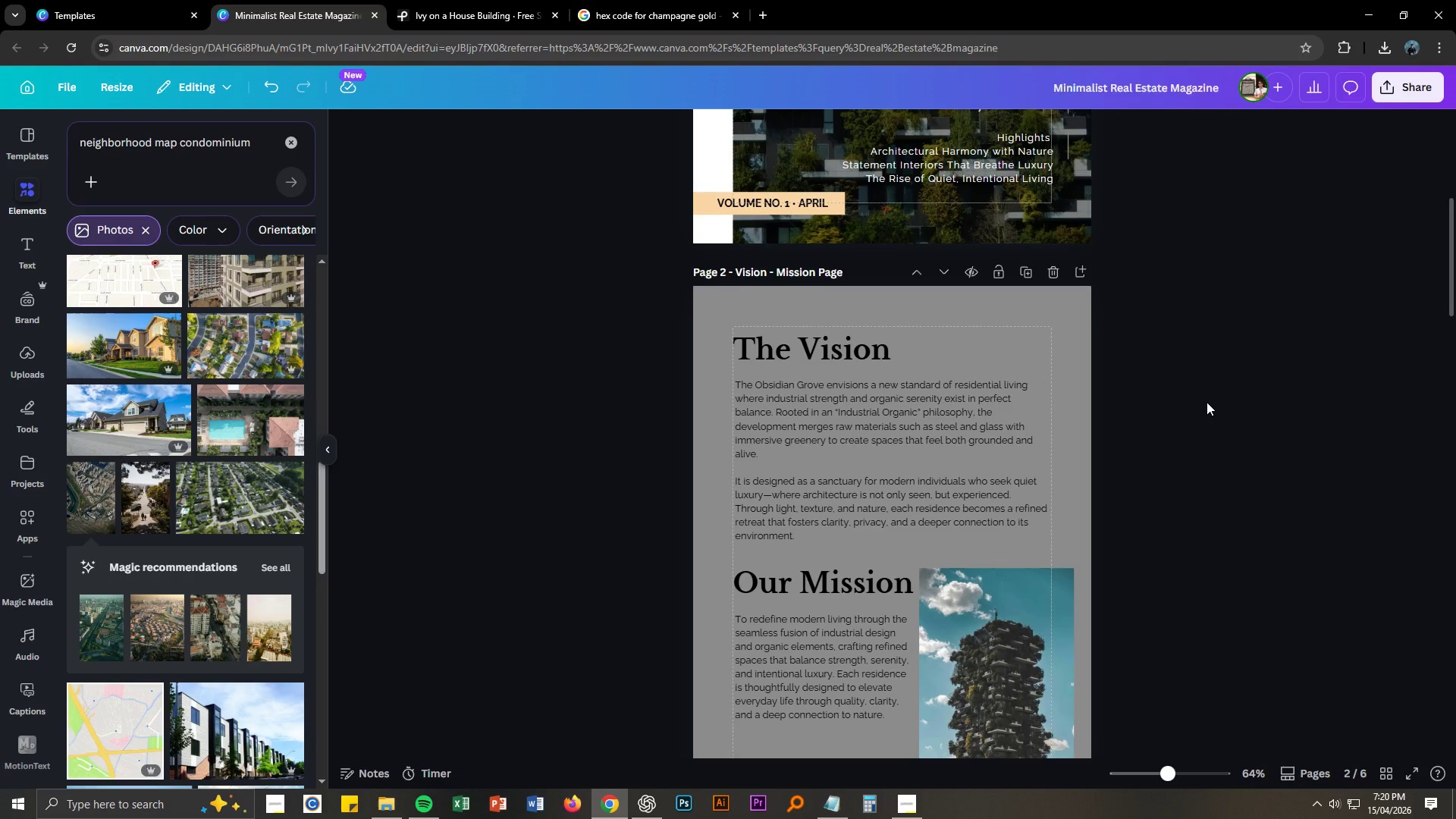 
scroll: coordinate [1207, 402], scroll_direction: up, amount: 1.0
 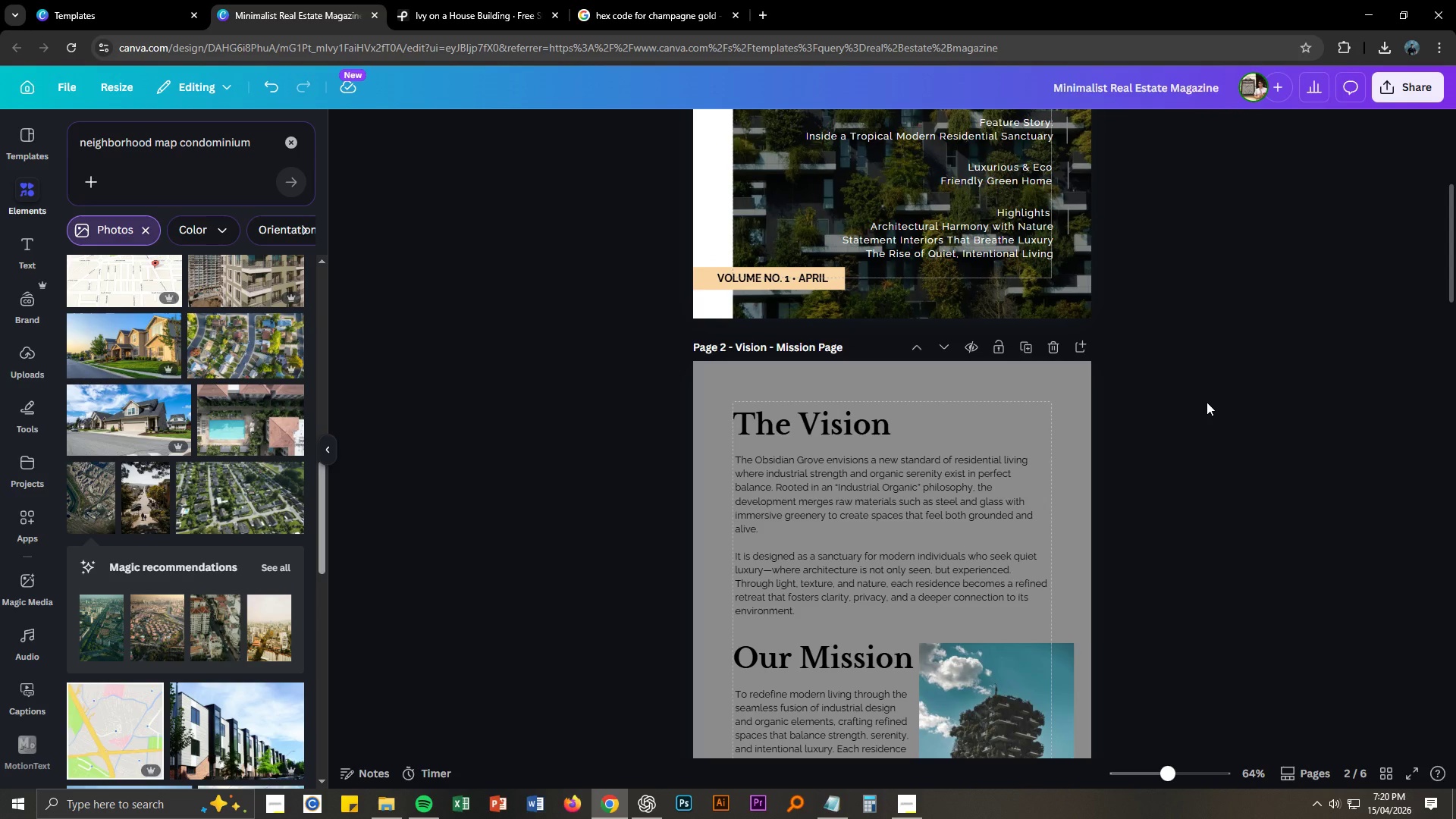 
scroll: coordinate [1207, 402], scroll_direction: down, amount: 3.0
 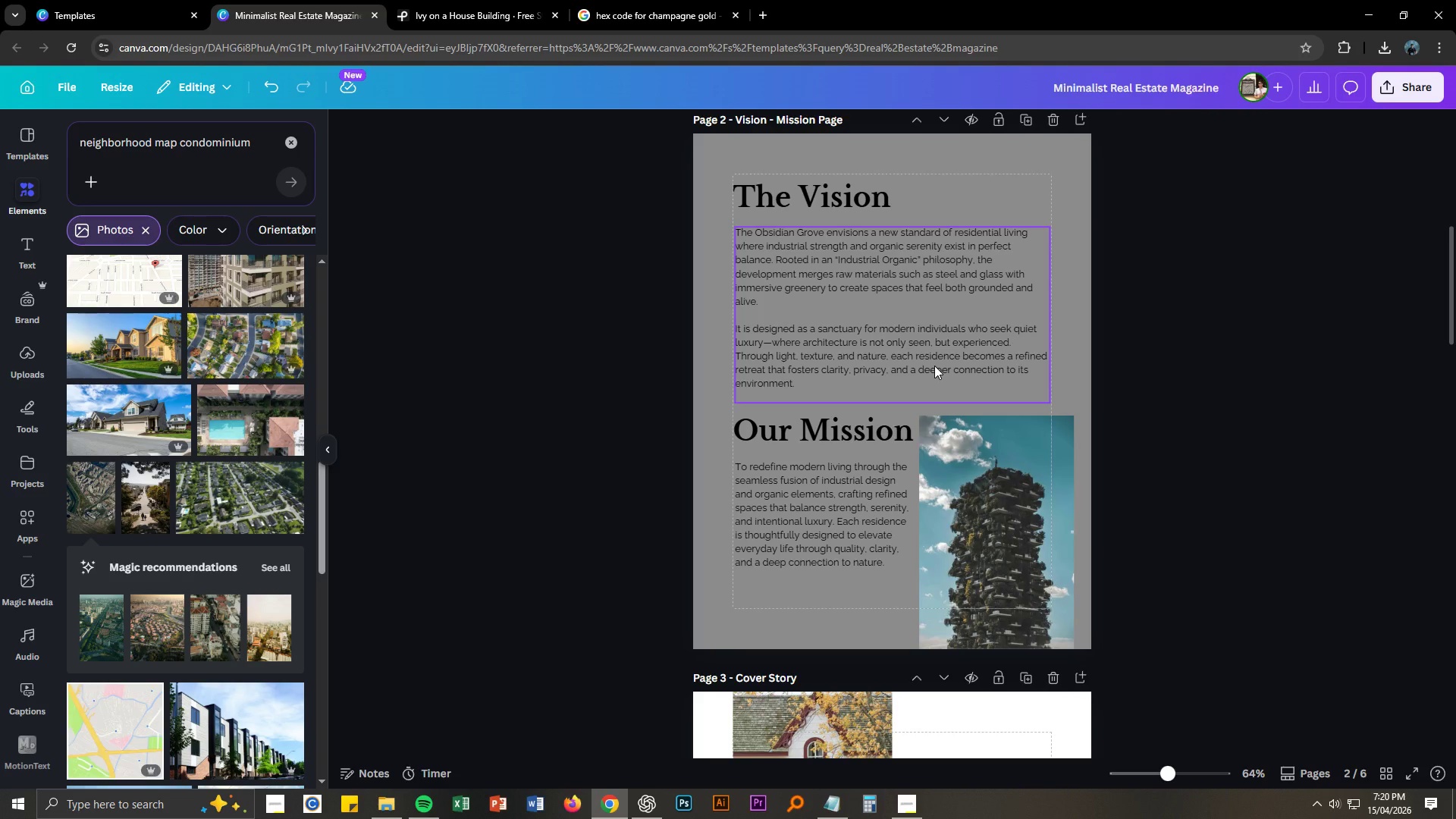 
left_click([934, 366])
 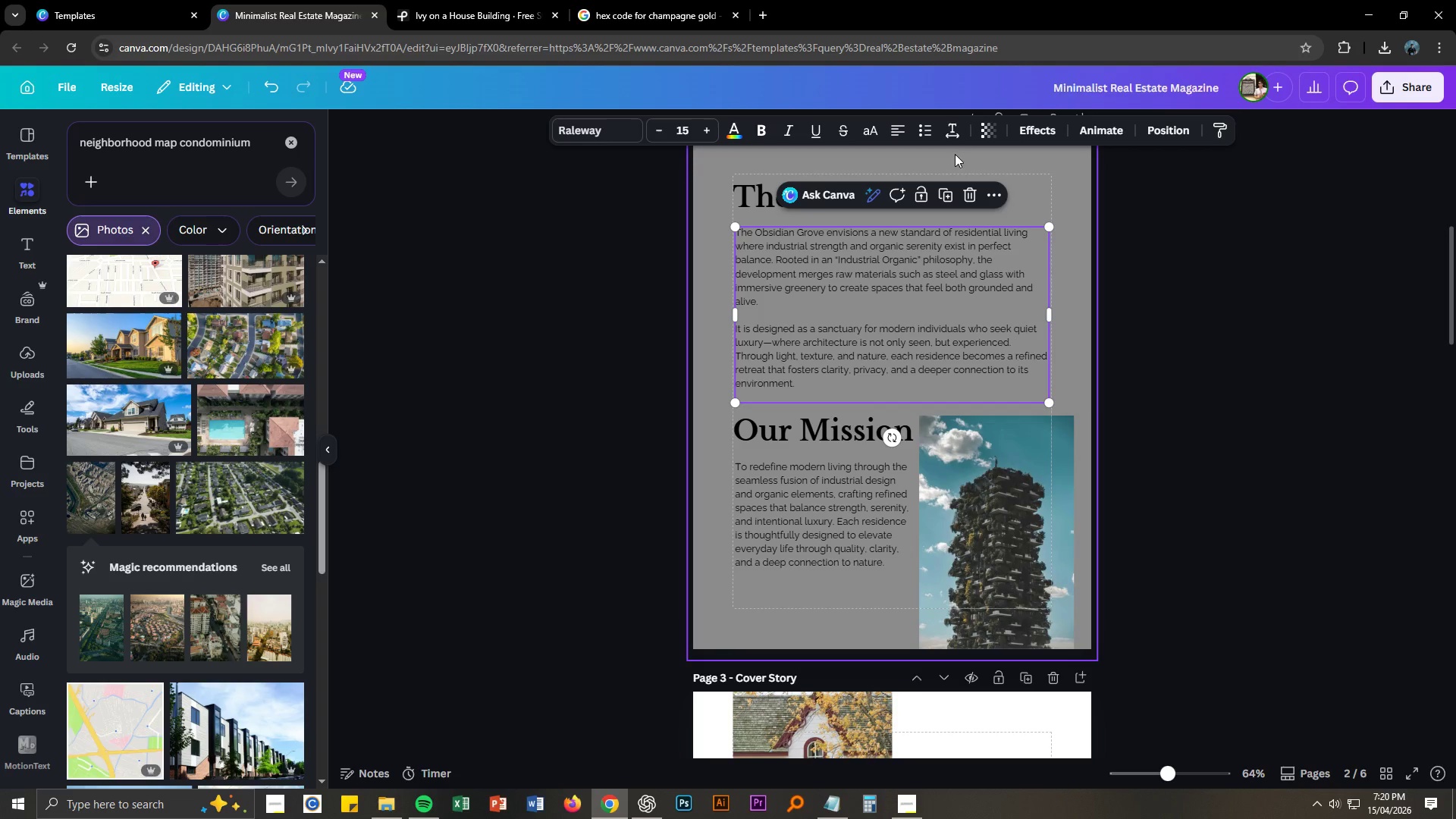 
left_click([958, 134])
 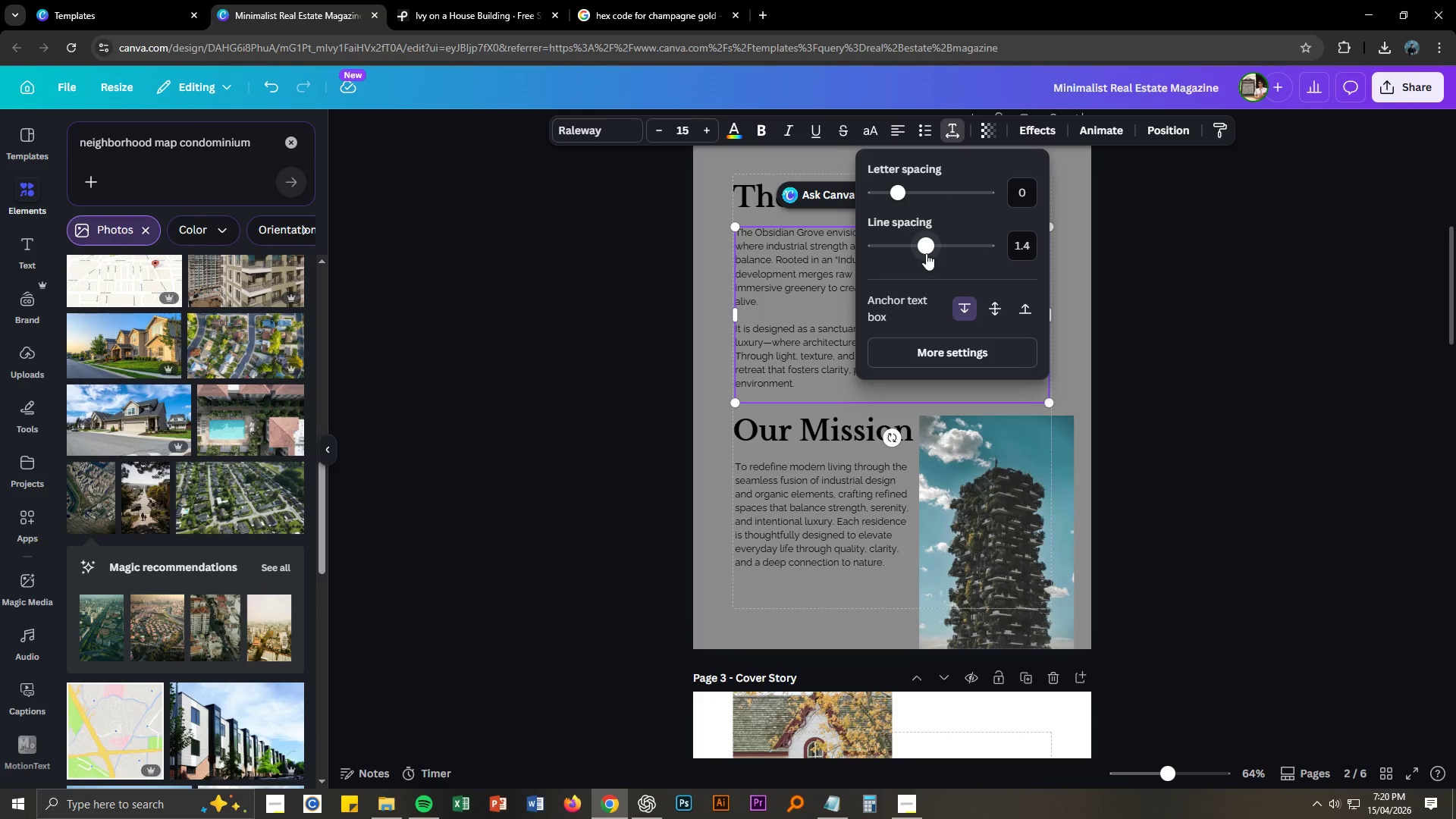 
left_click_drag(start_coordinate=[924, 249], to_coordinate=[934, 249])
 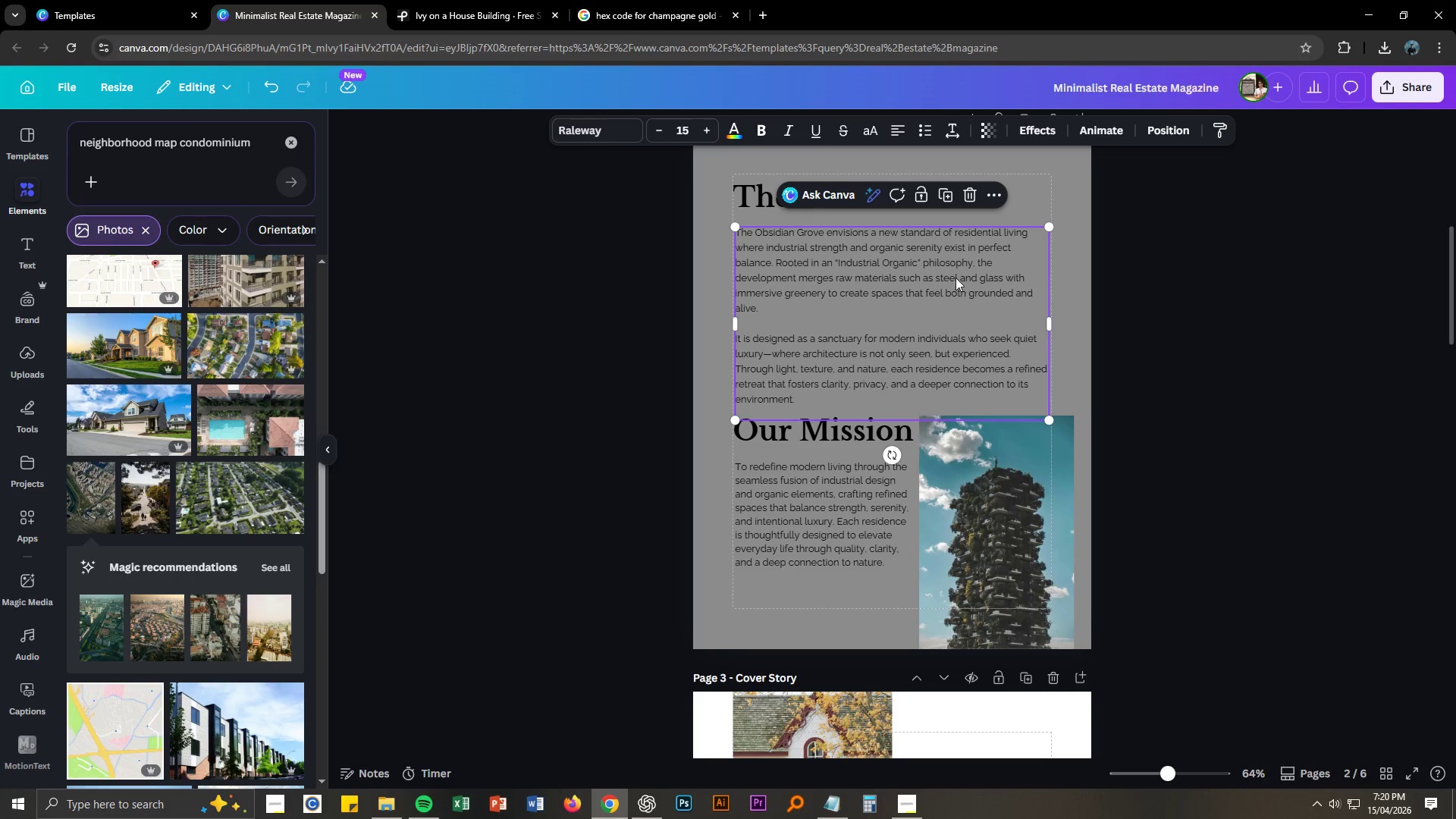 
left_click_drag(start_coordinate=[956, 278], to_coordinate=[956, 274])
 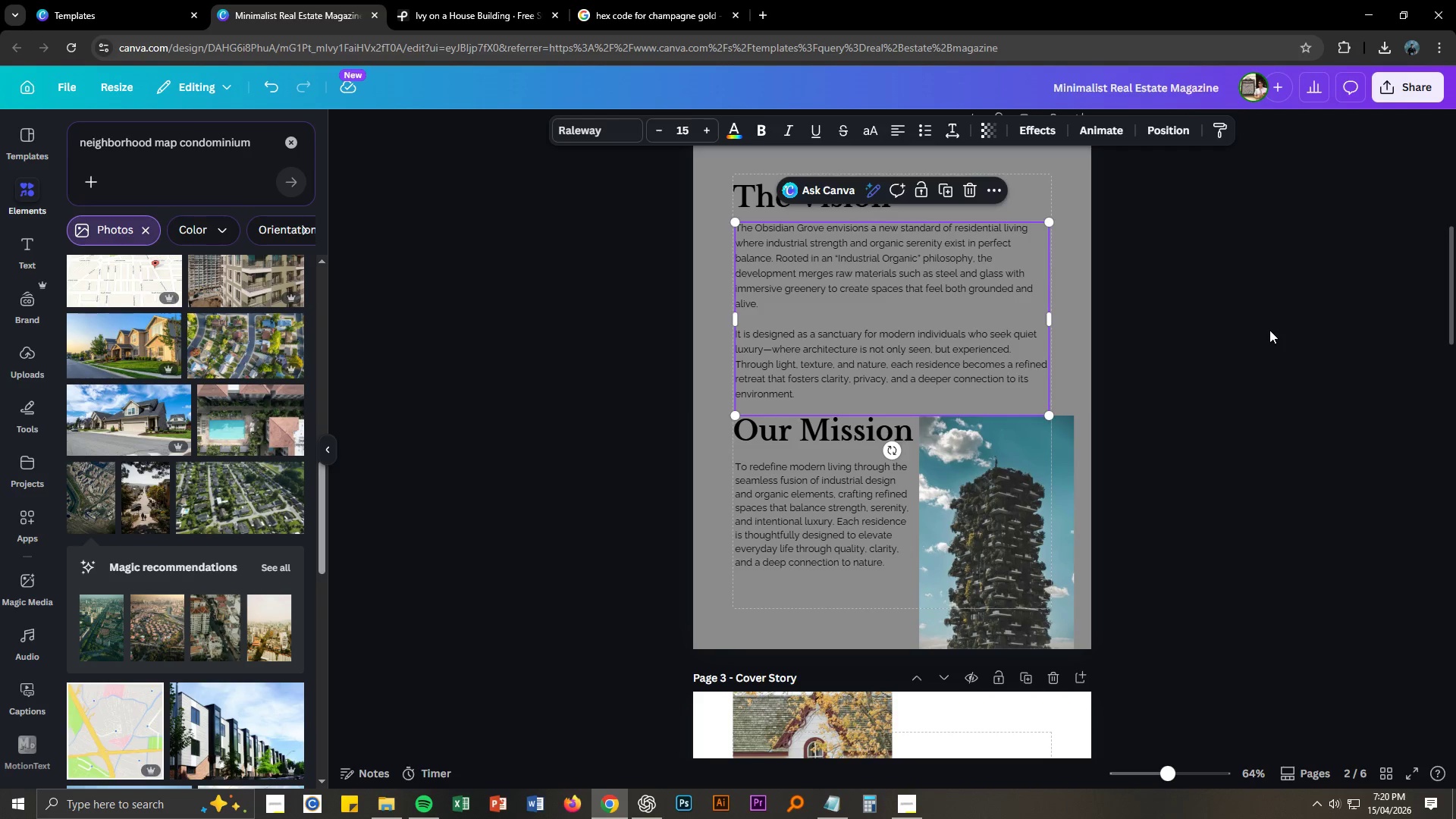 
left_click([1269, 330])
 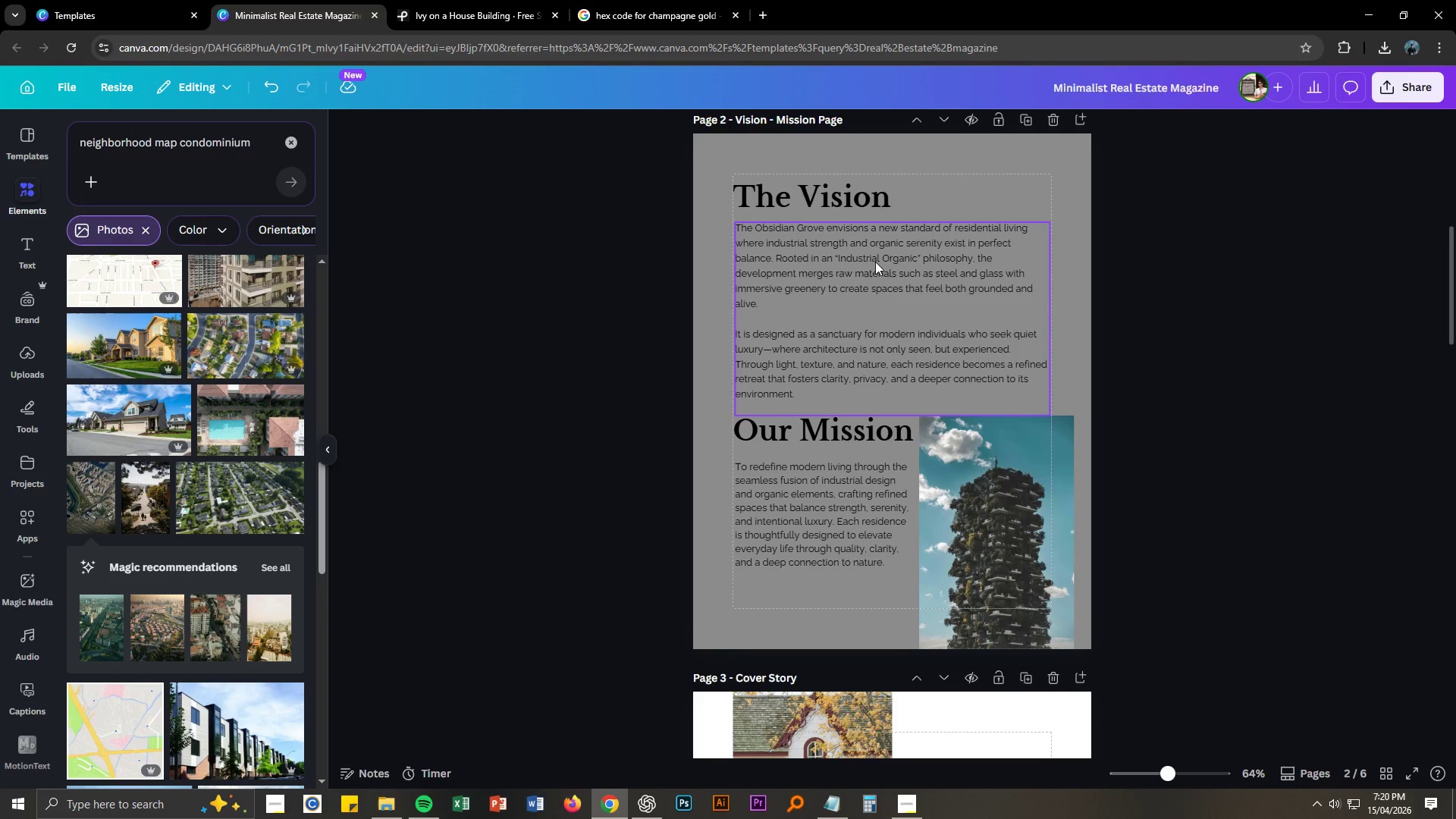 
left_click([875, 262])
 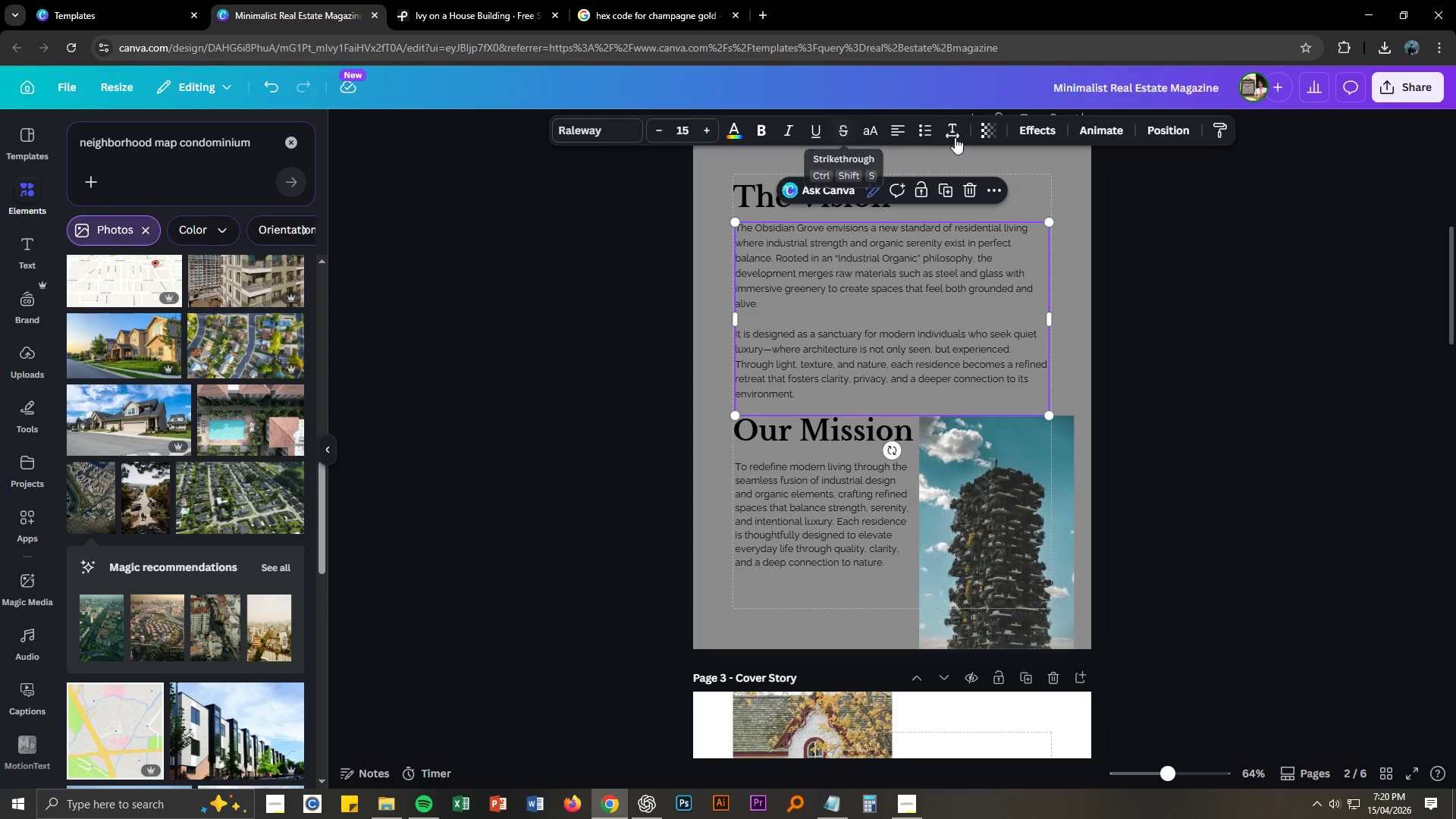 
left_click([955, 137])
 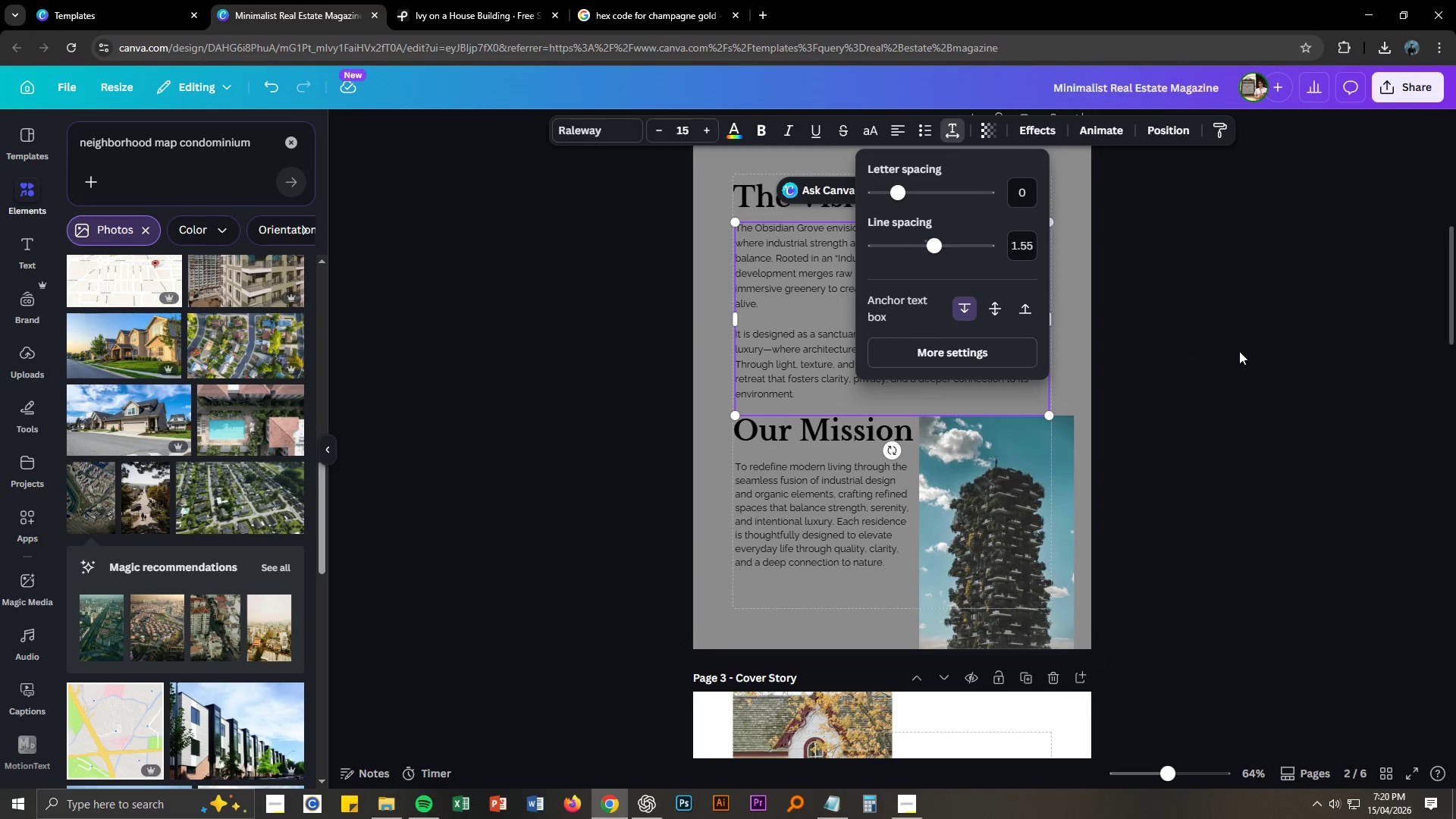 
left_click([1239, 351])
 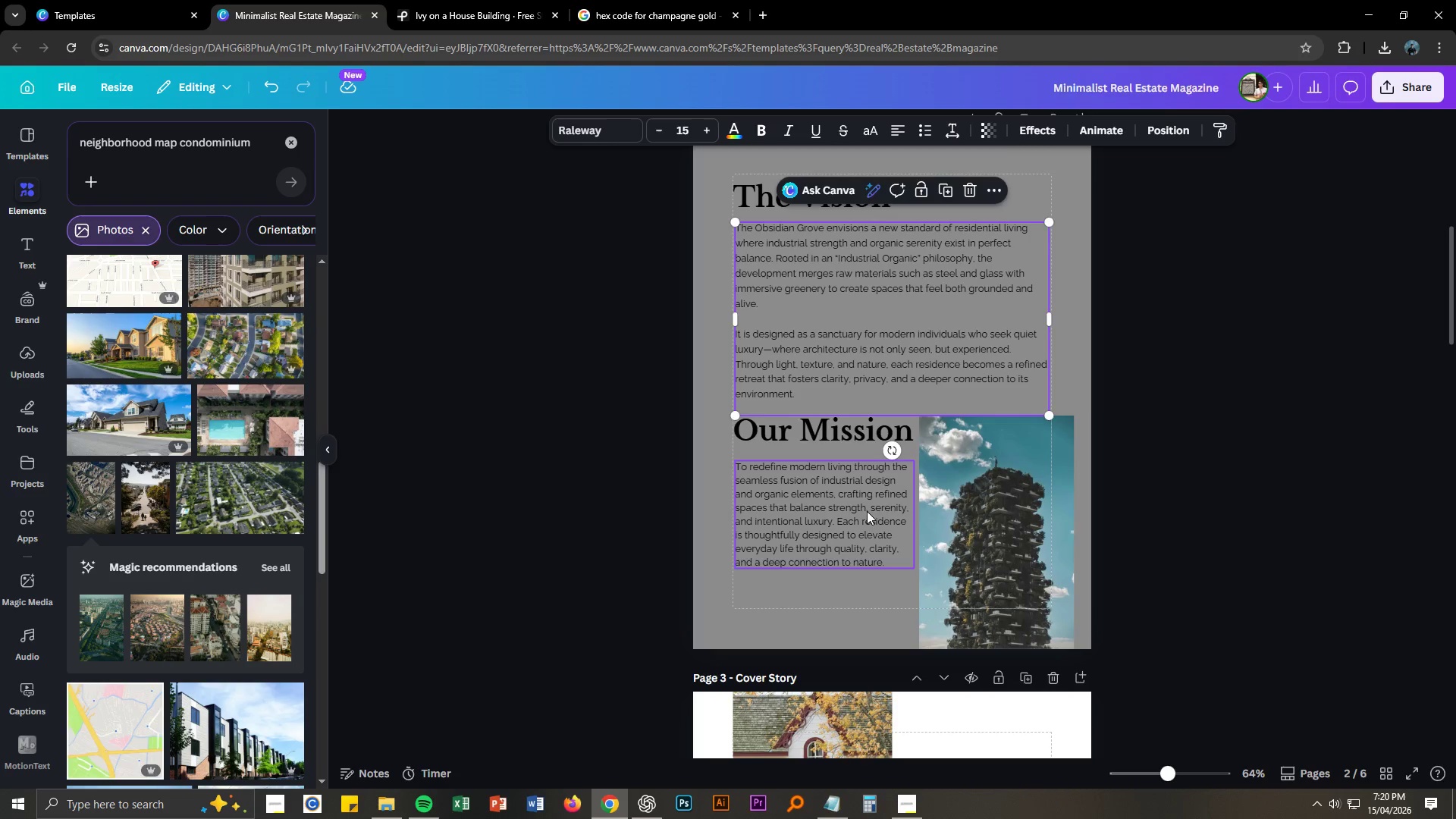 
left_click([862, 513])
 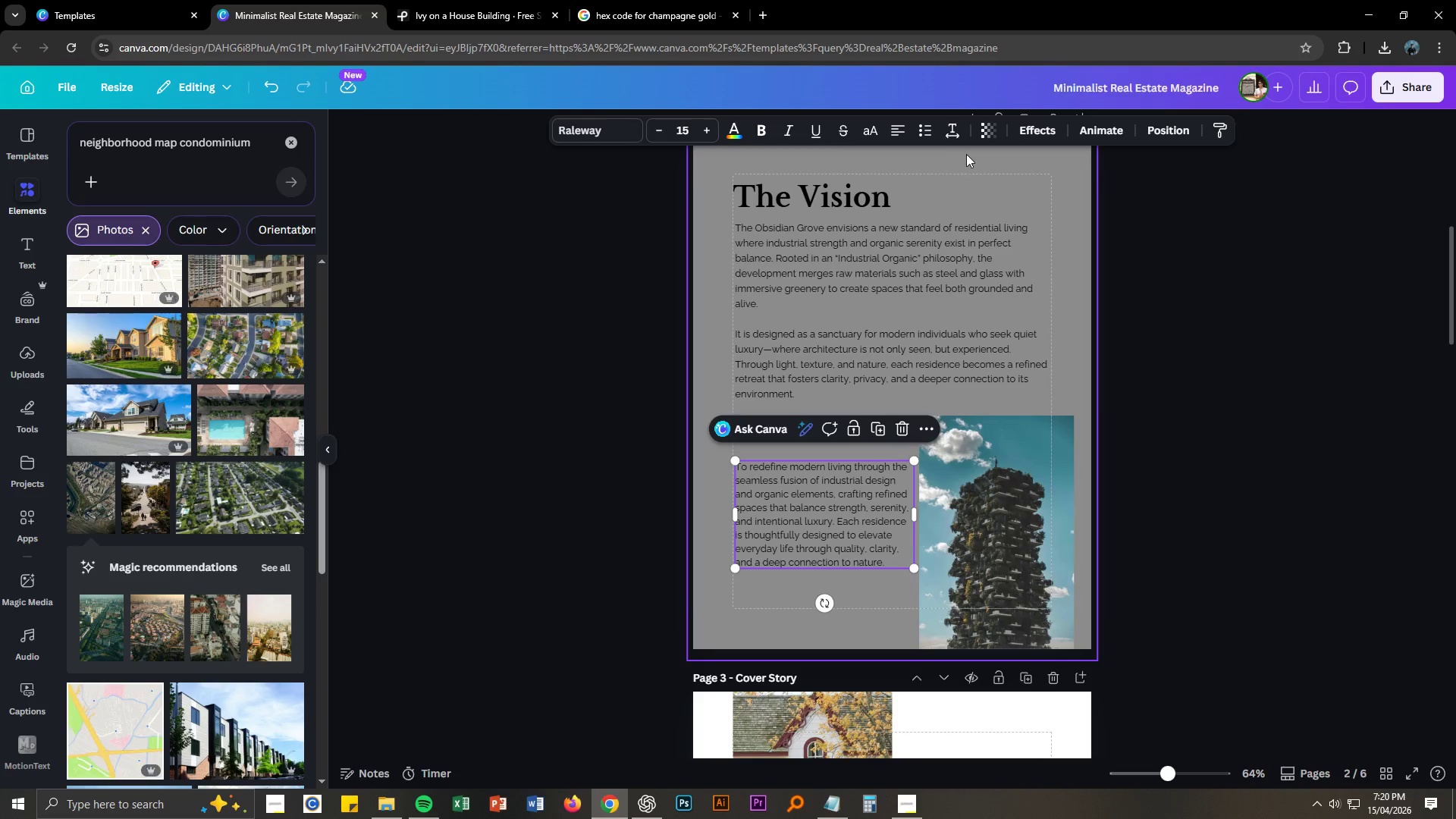 
left_click([949, 130])
 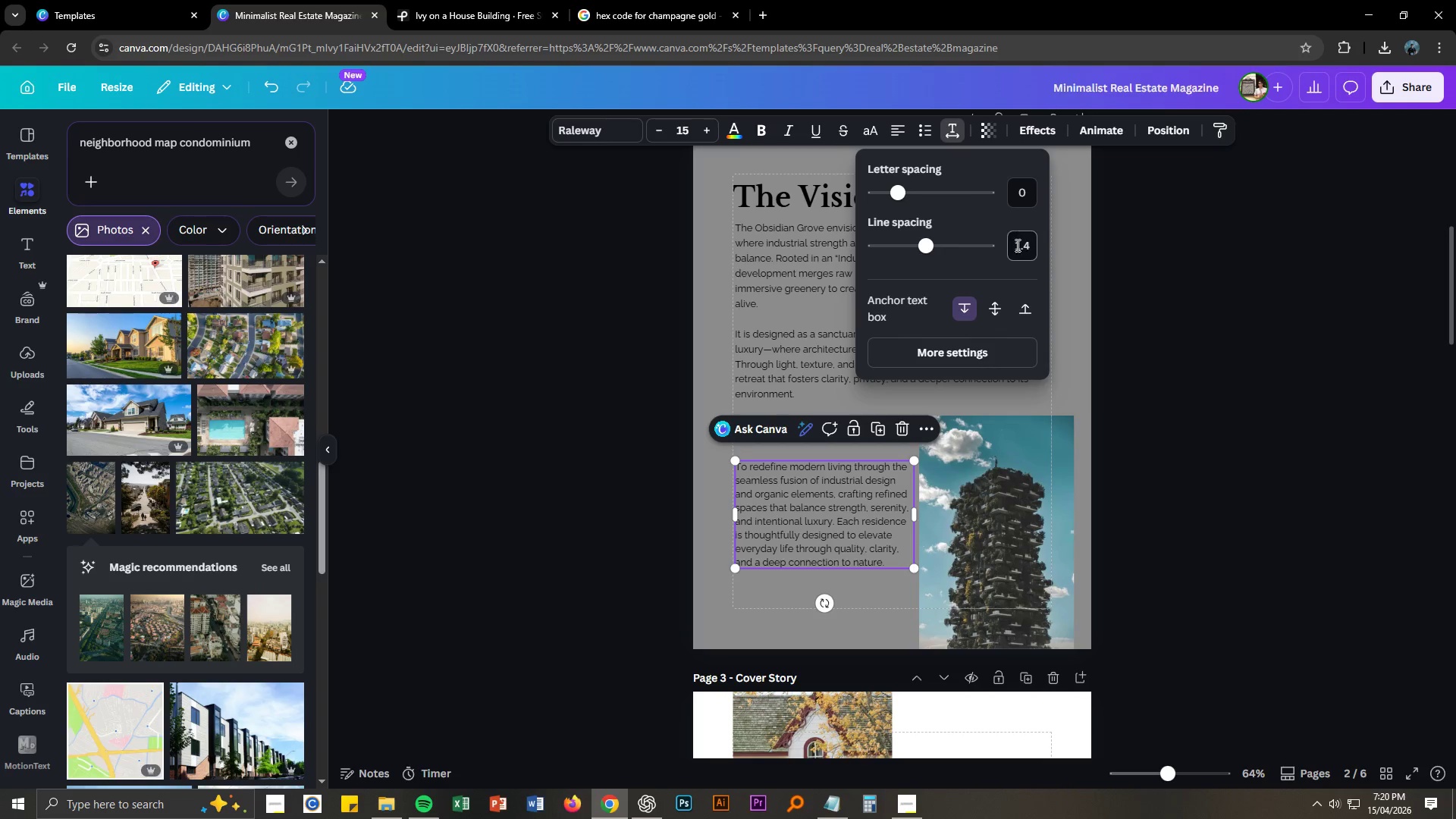 
left_click_drag(start_coordinate=[1016, 245], to_coordinate=[1031, 244])
 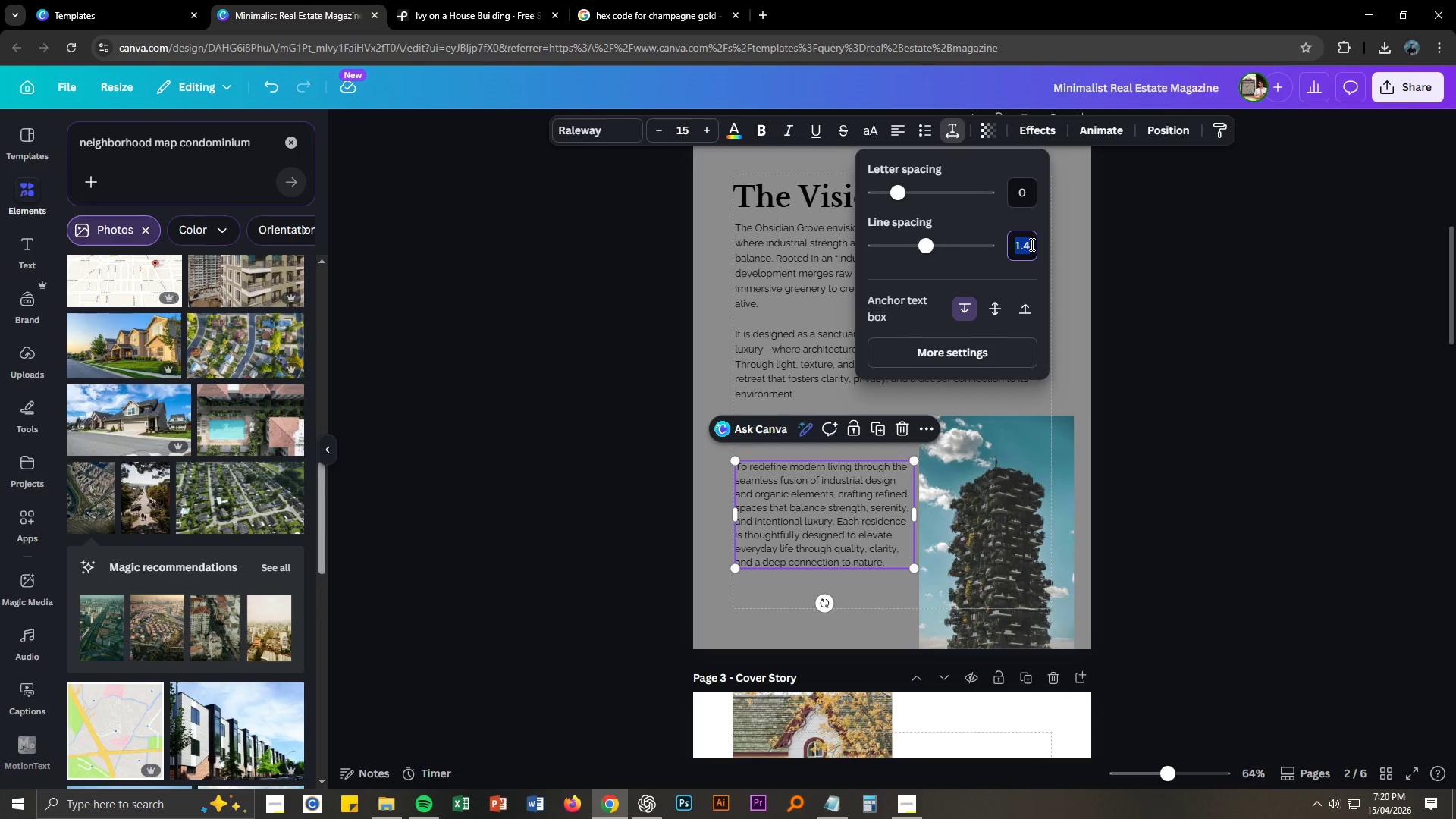 
key(Numpad1)
 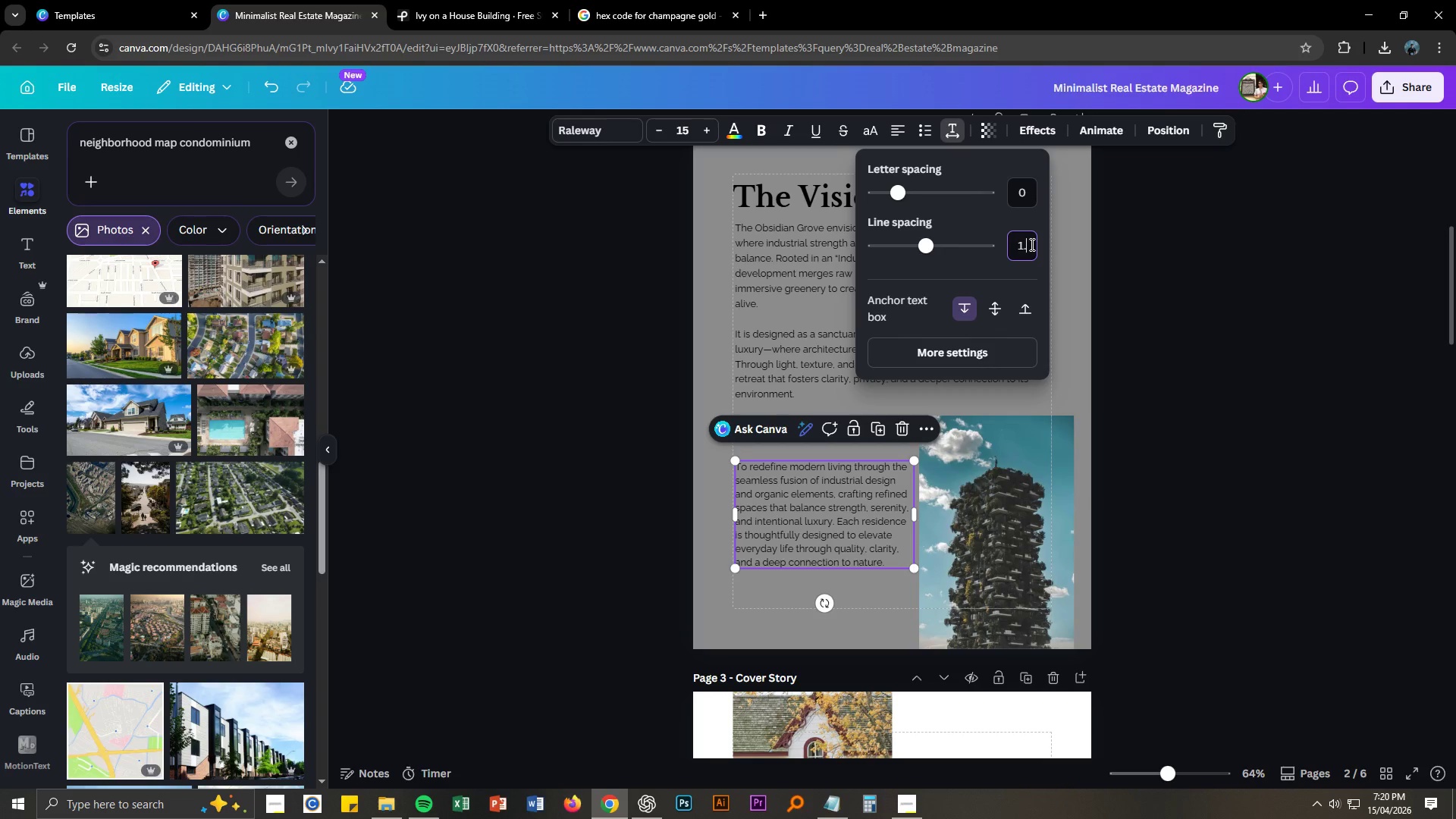 
key(NumpadDecimal)
 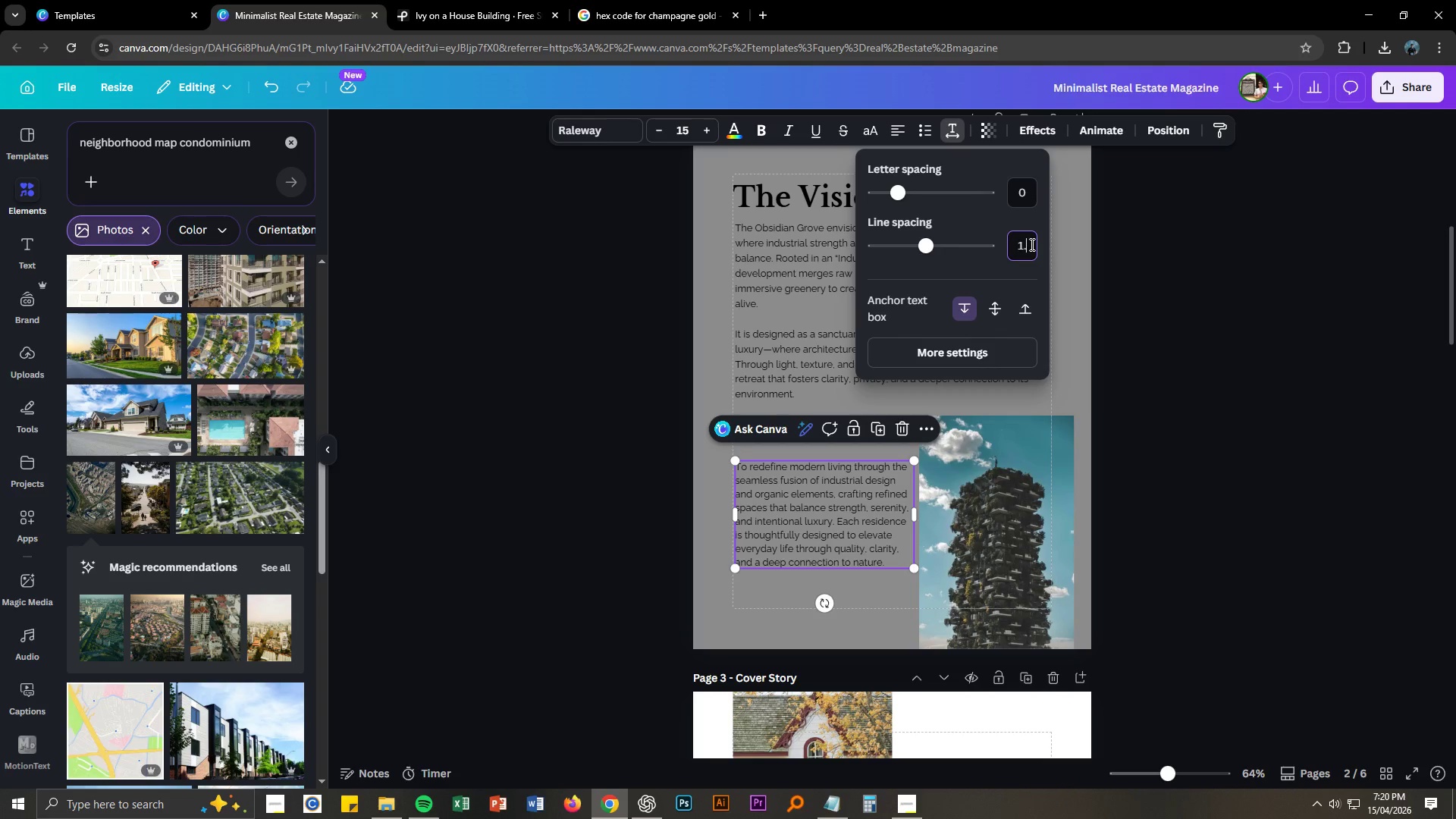 
key(Numpad5)
 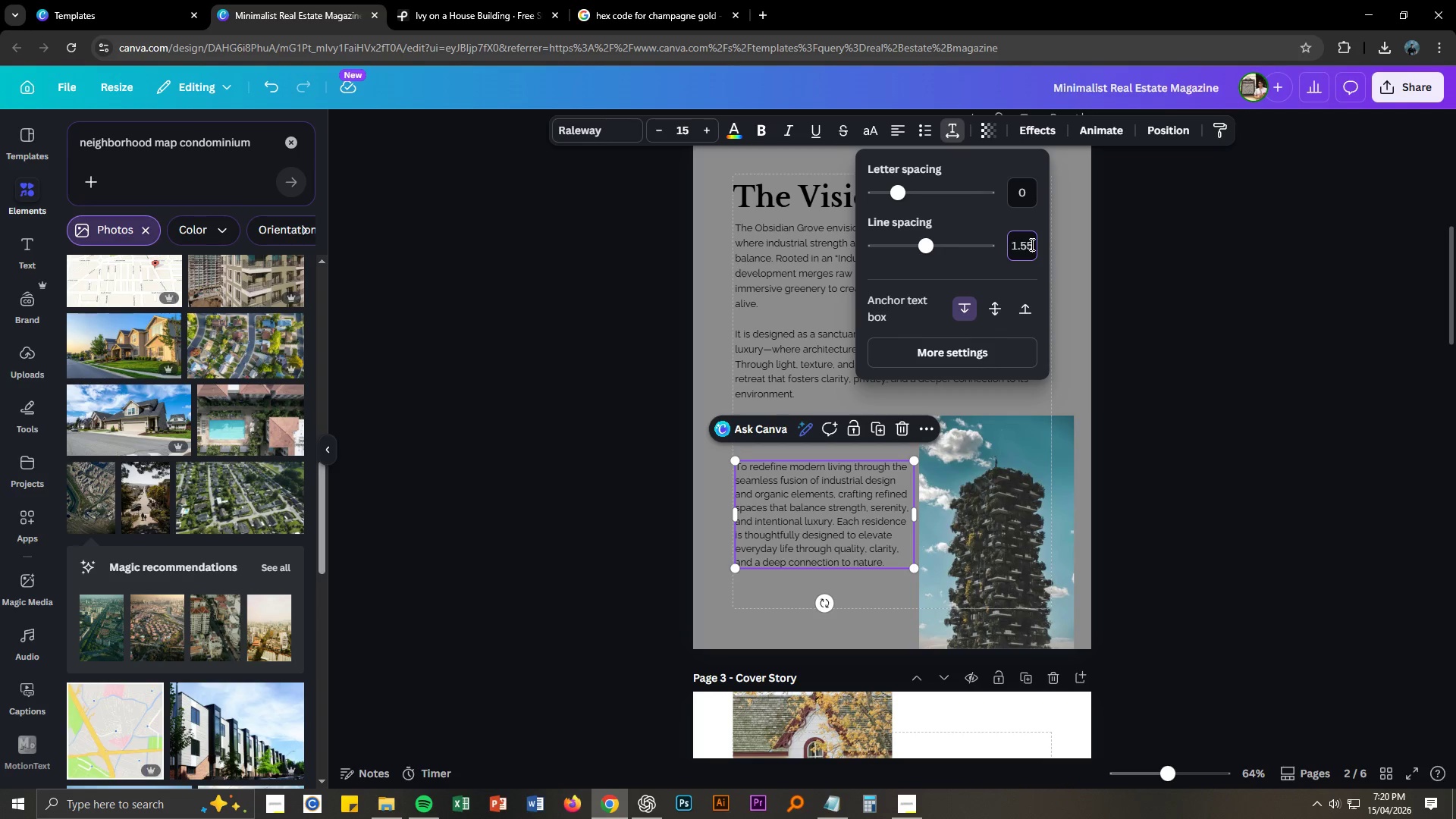 
key(Numpad5)
 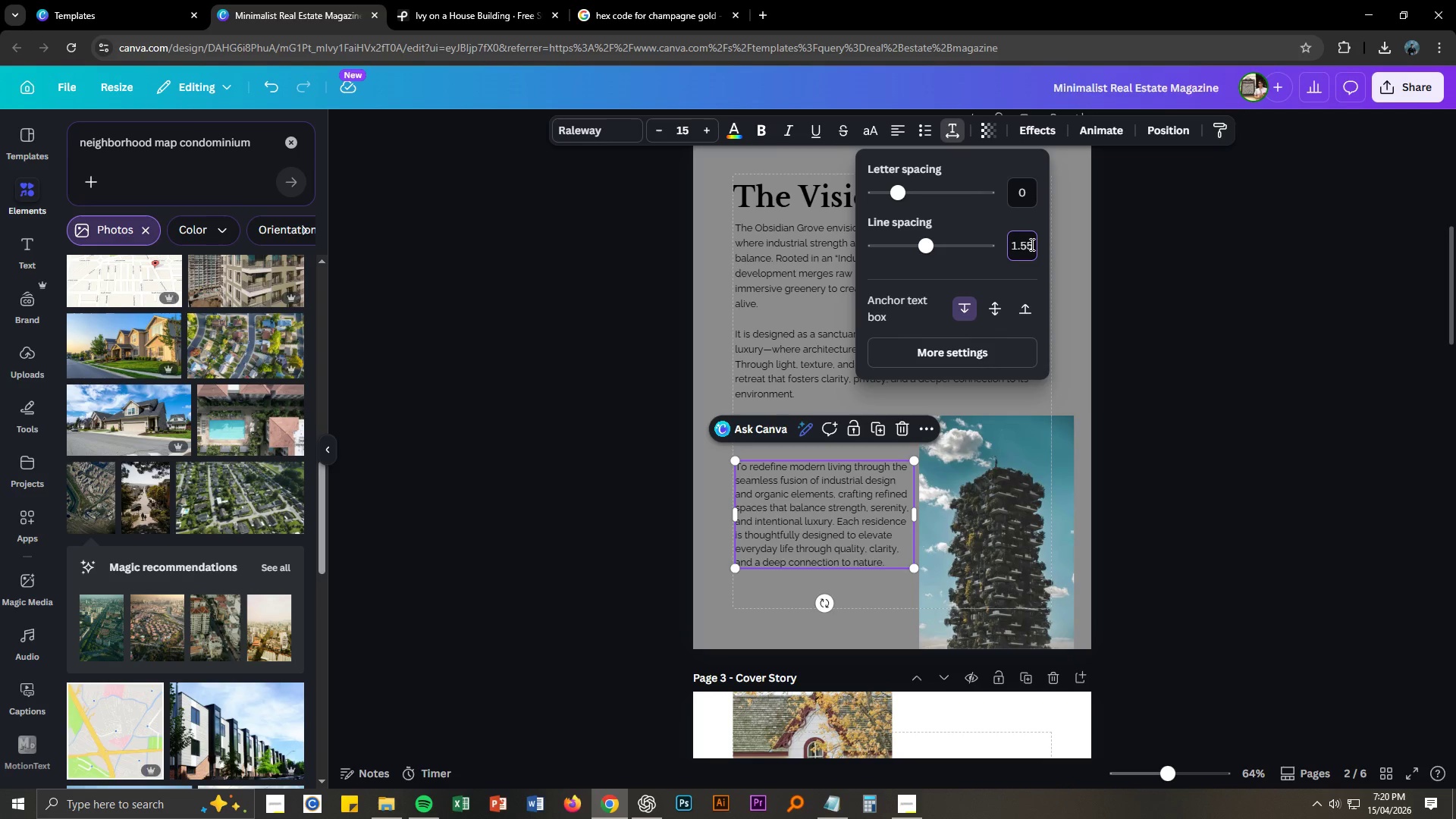 
key(NumpadEnter)
 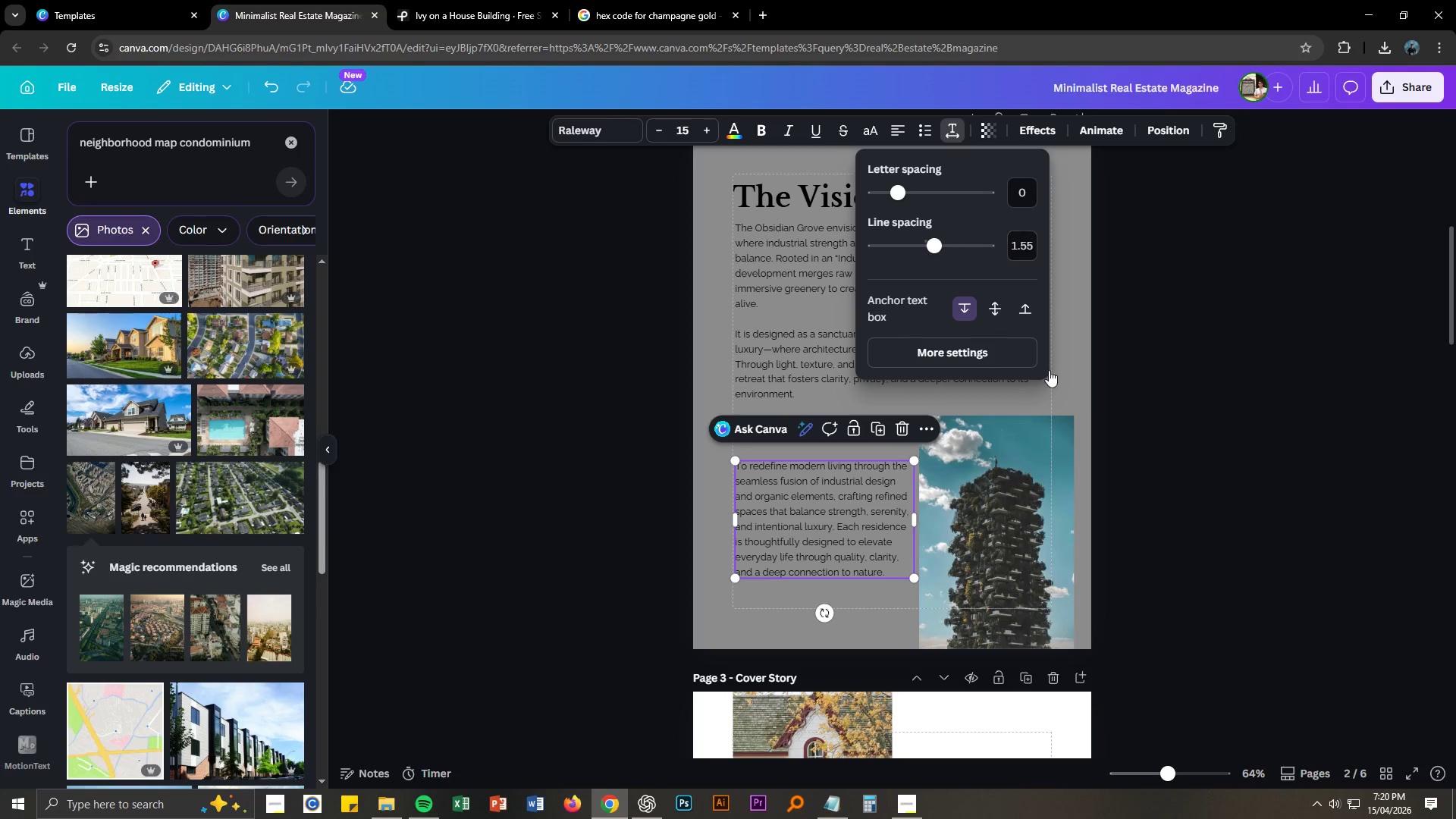 
left_click([1275, 656])
 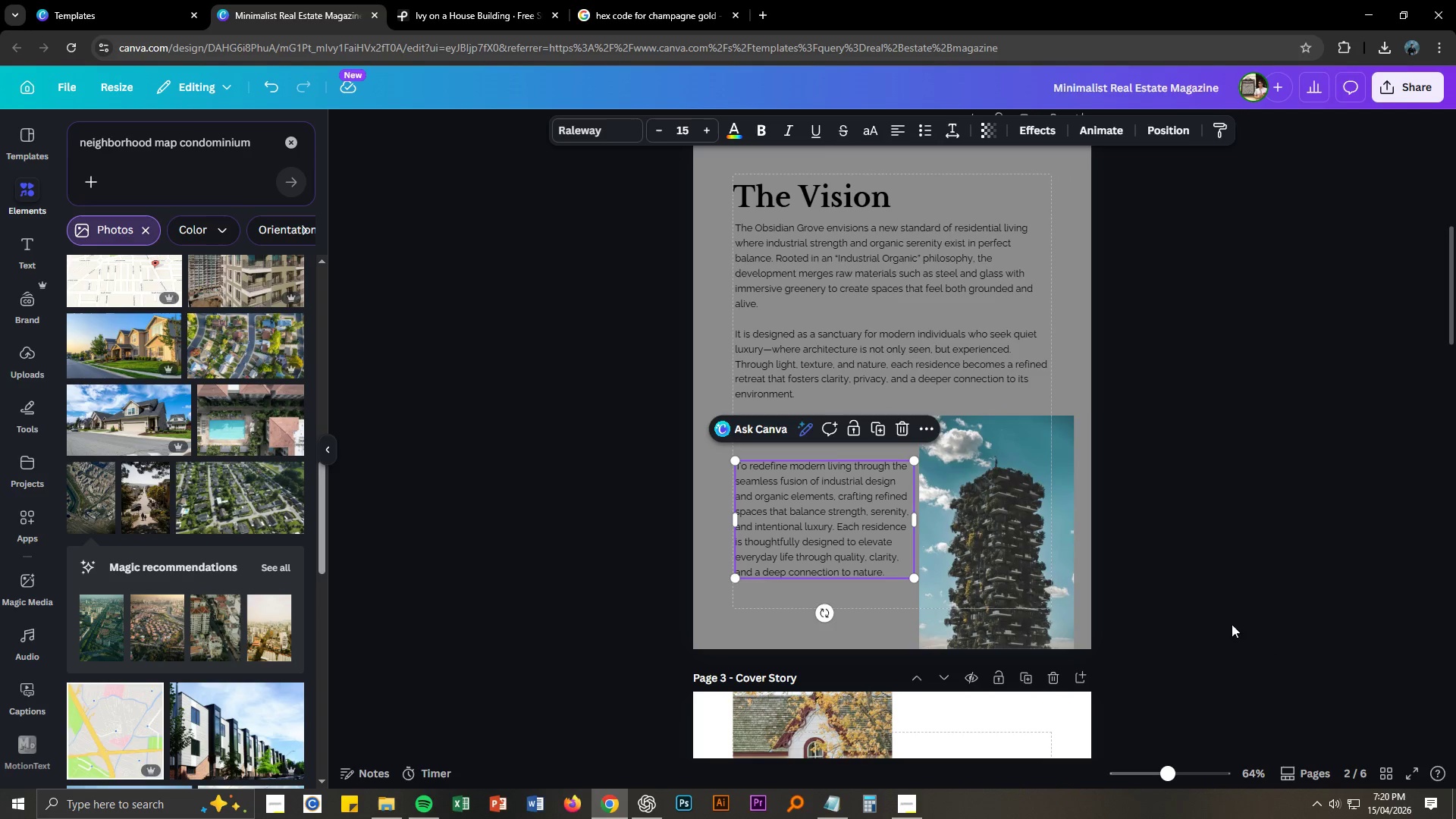 
left_click([1210, 585])
 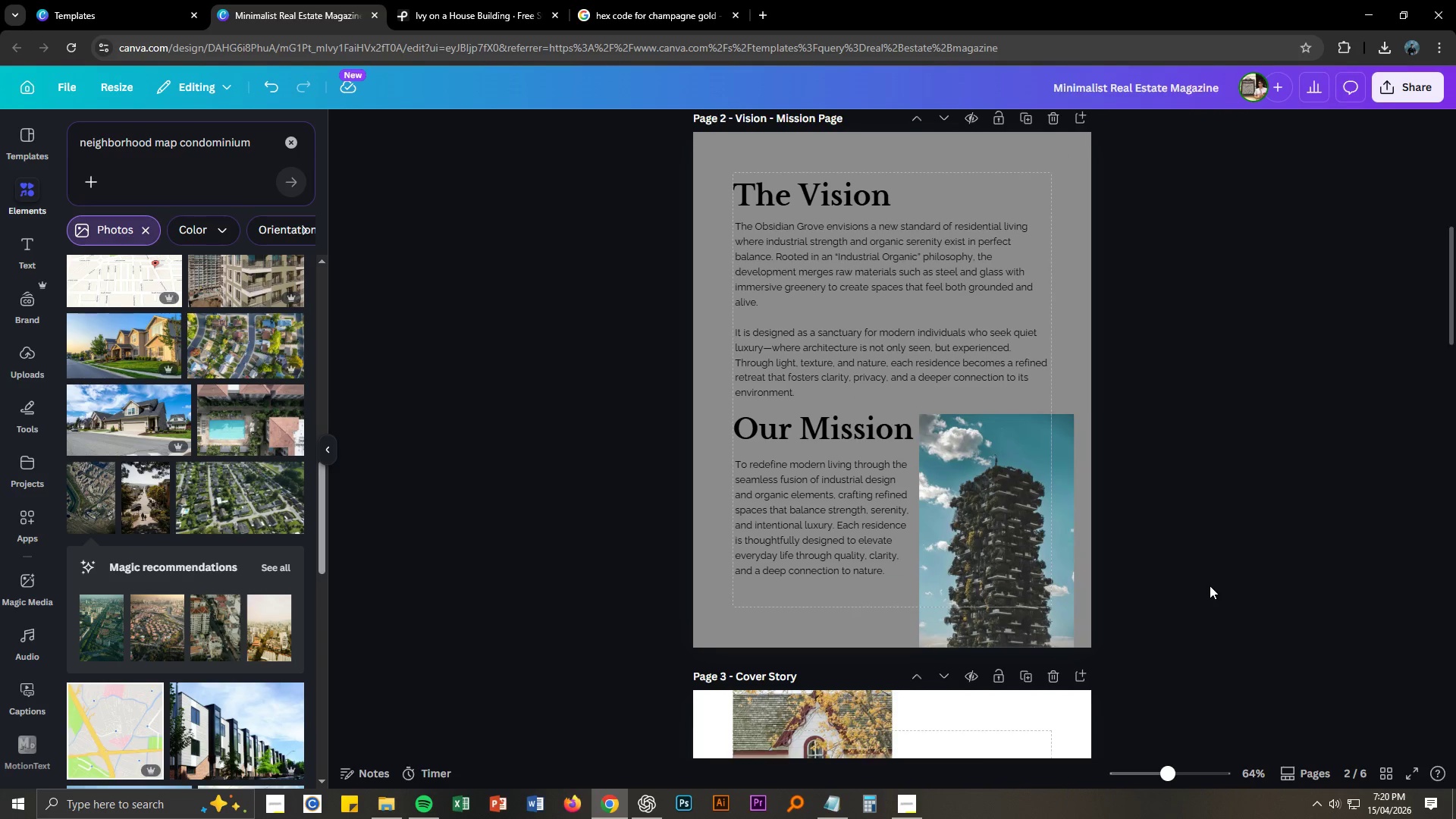 
key(Control+ControlLeft)
 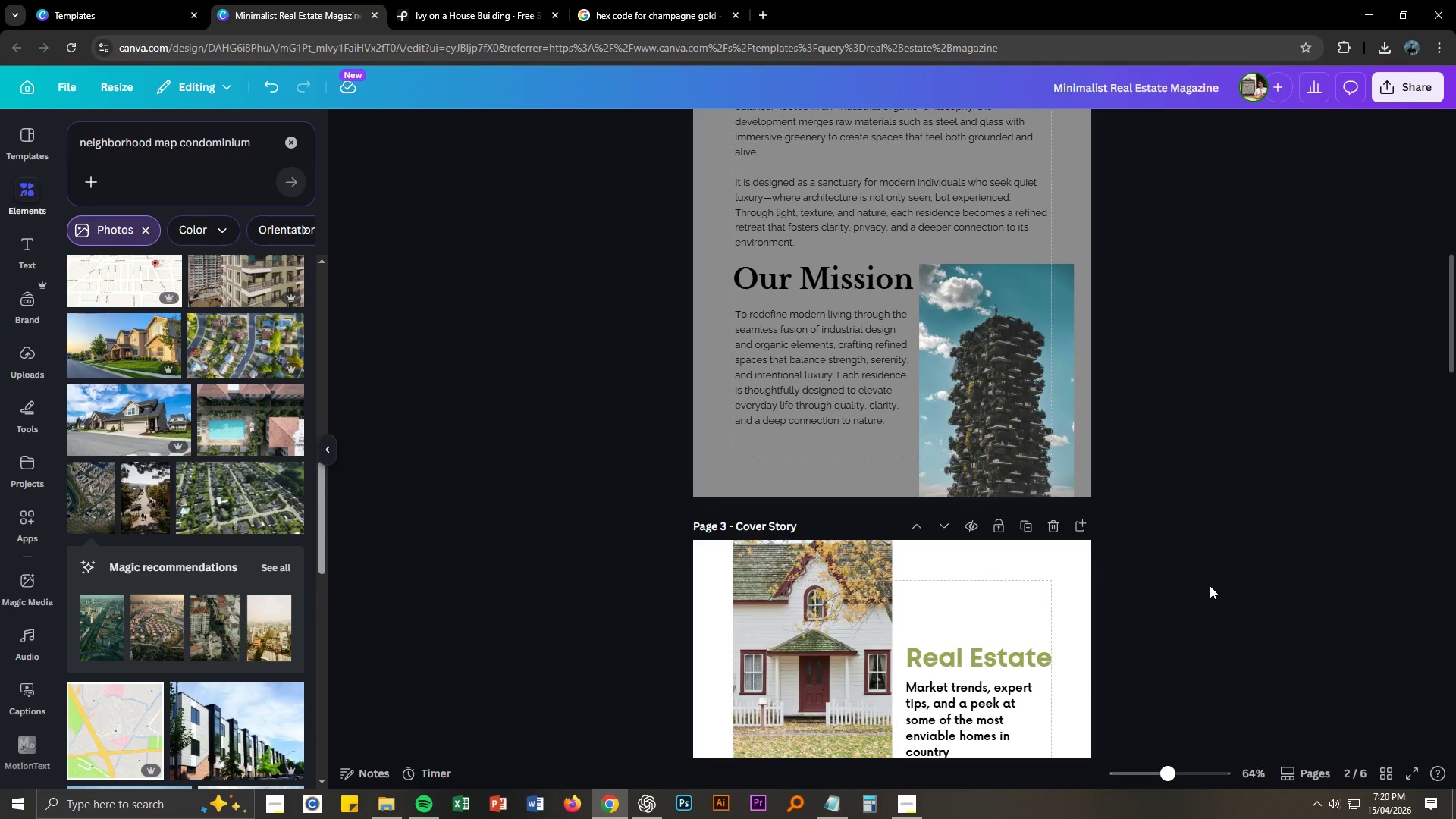 
scroll: coordinate [1210, 585], scroll_direction: down, amount: 2.0
 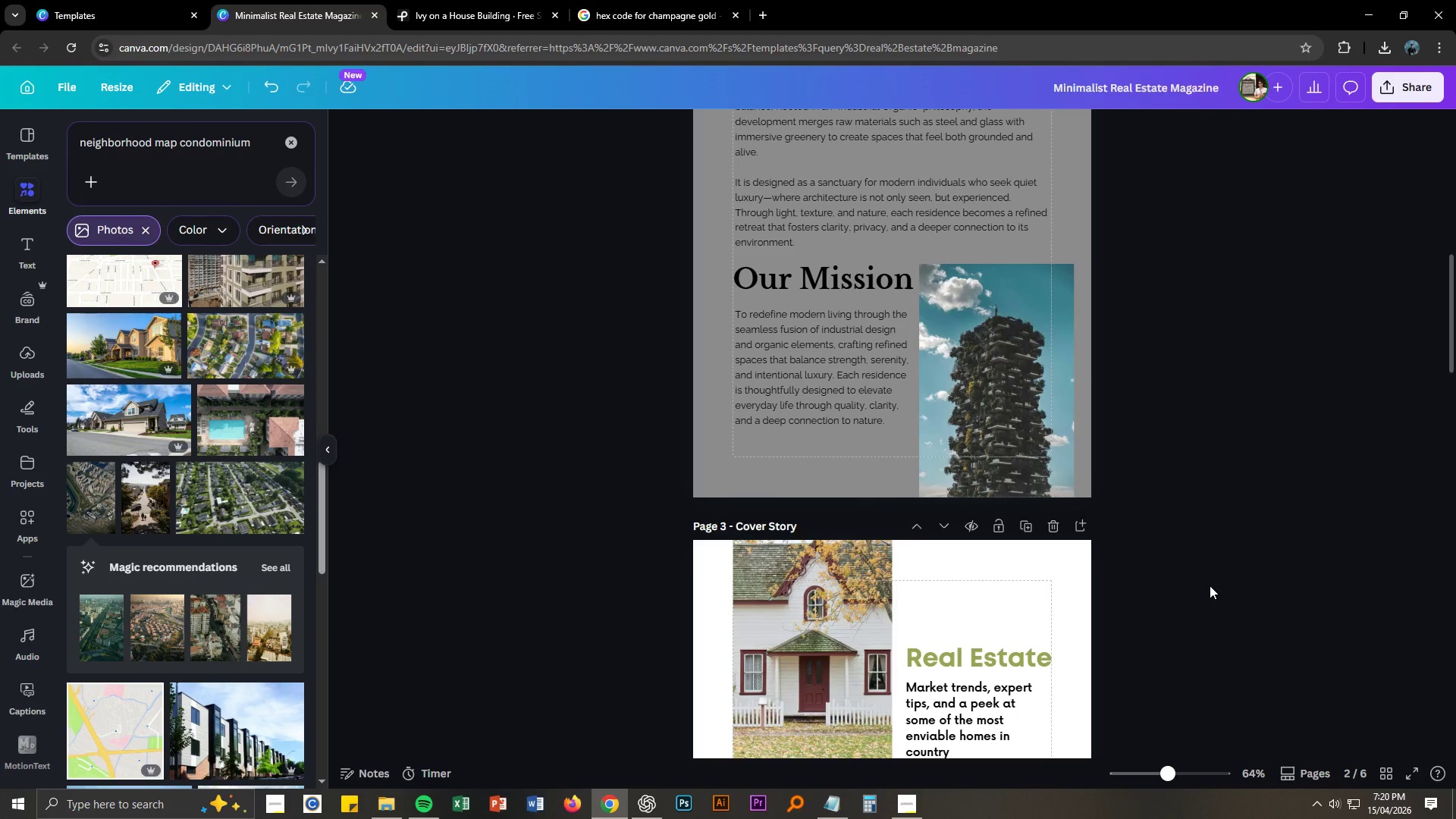 
key(Control+S)
 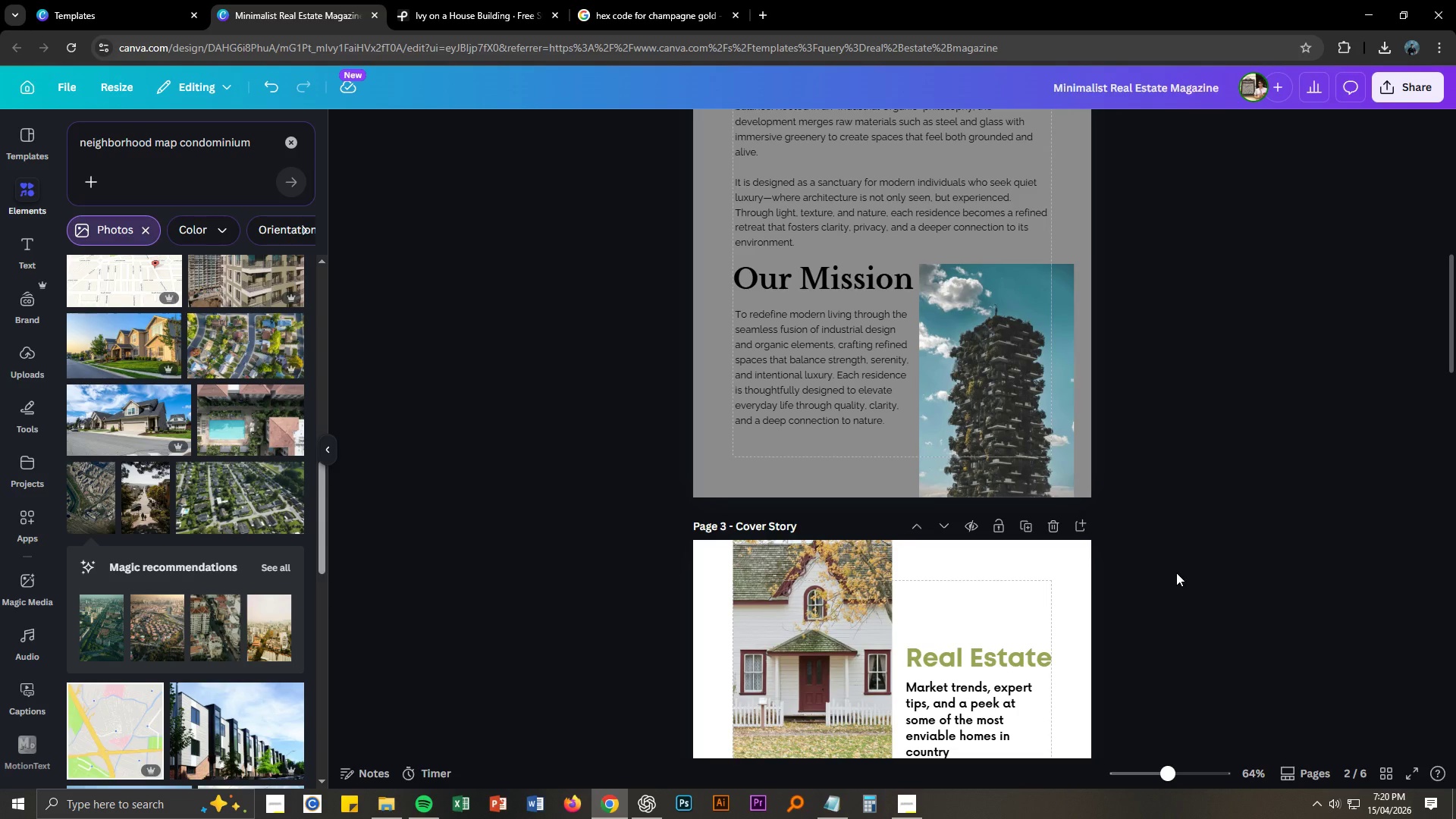 
scroll: coordinate [1176, 573], scroll_direction: up, amount: 6.0
 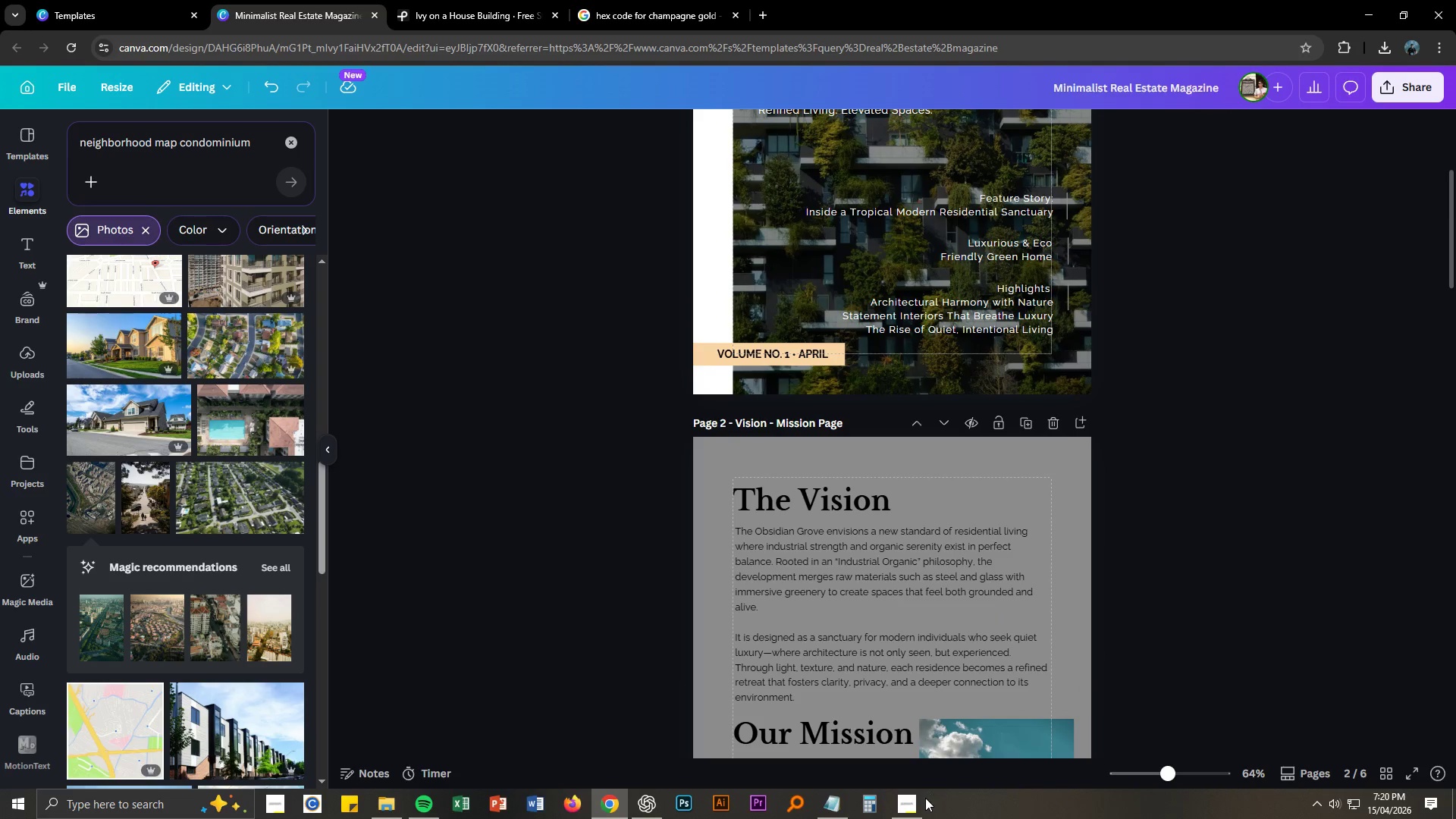 
left_click([912, 808])